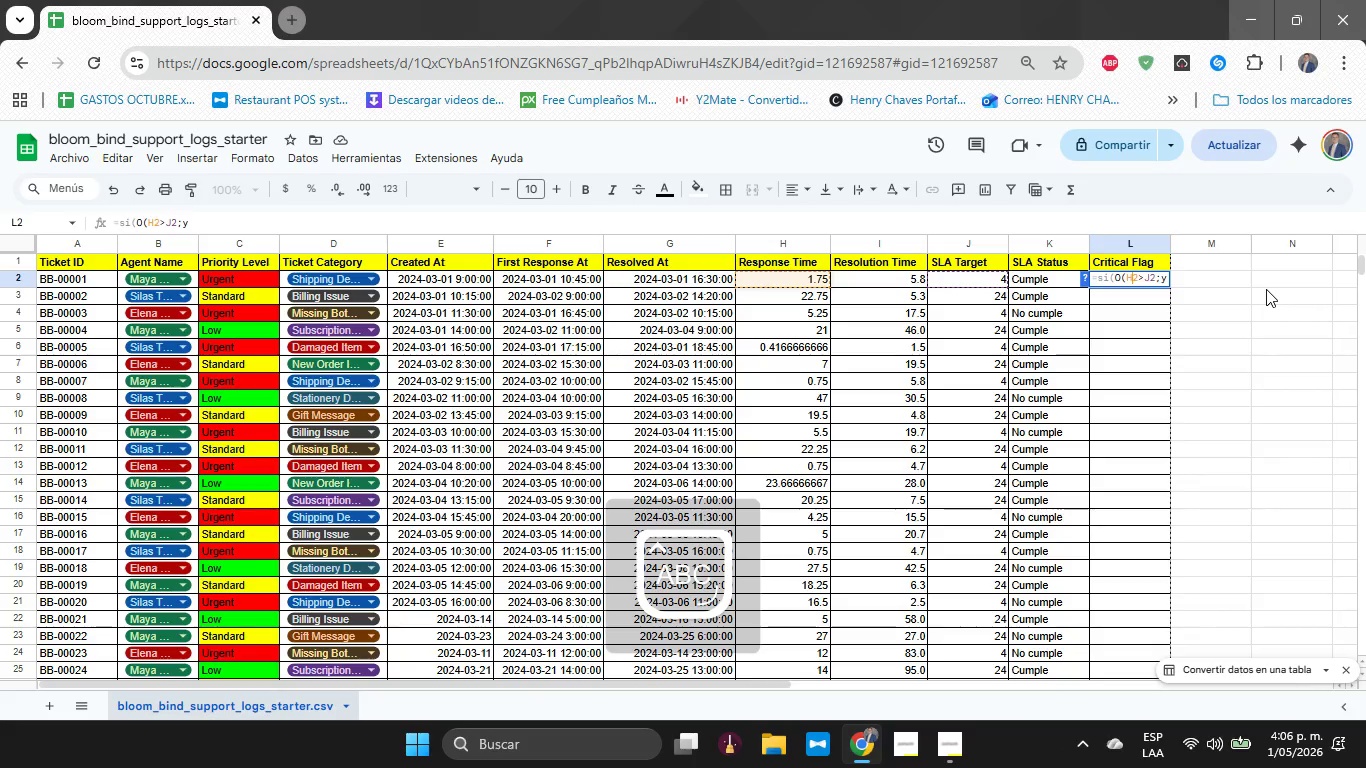 
key(ArrowRight)
 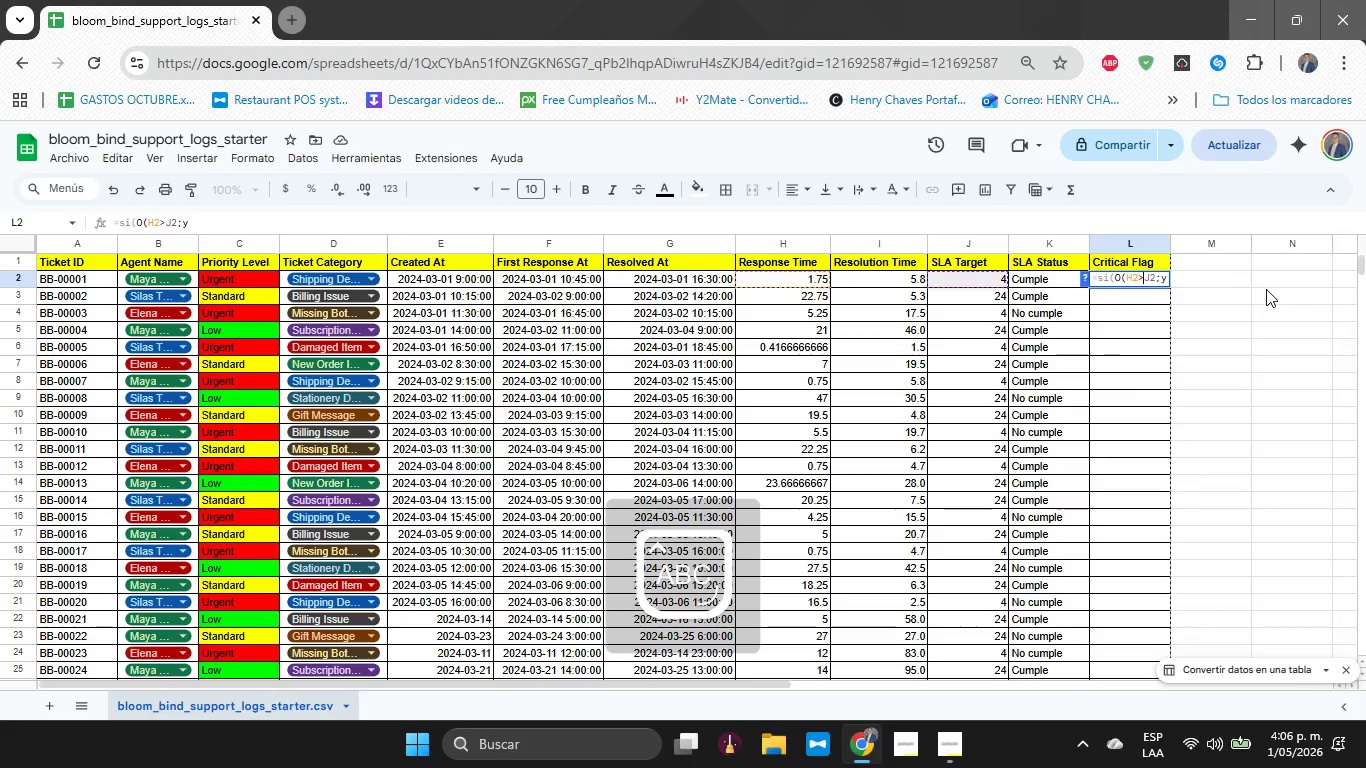 
key(ArrowRight)
 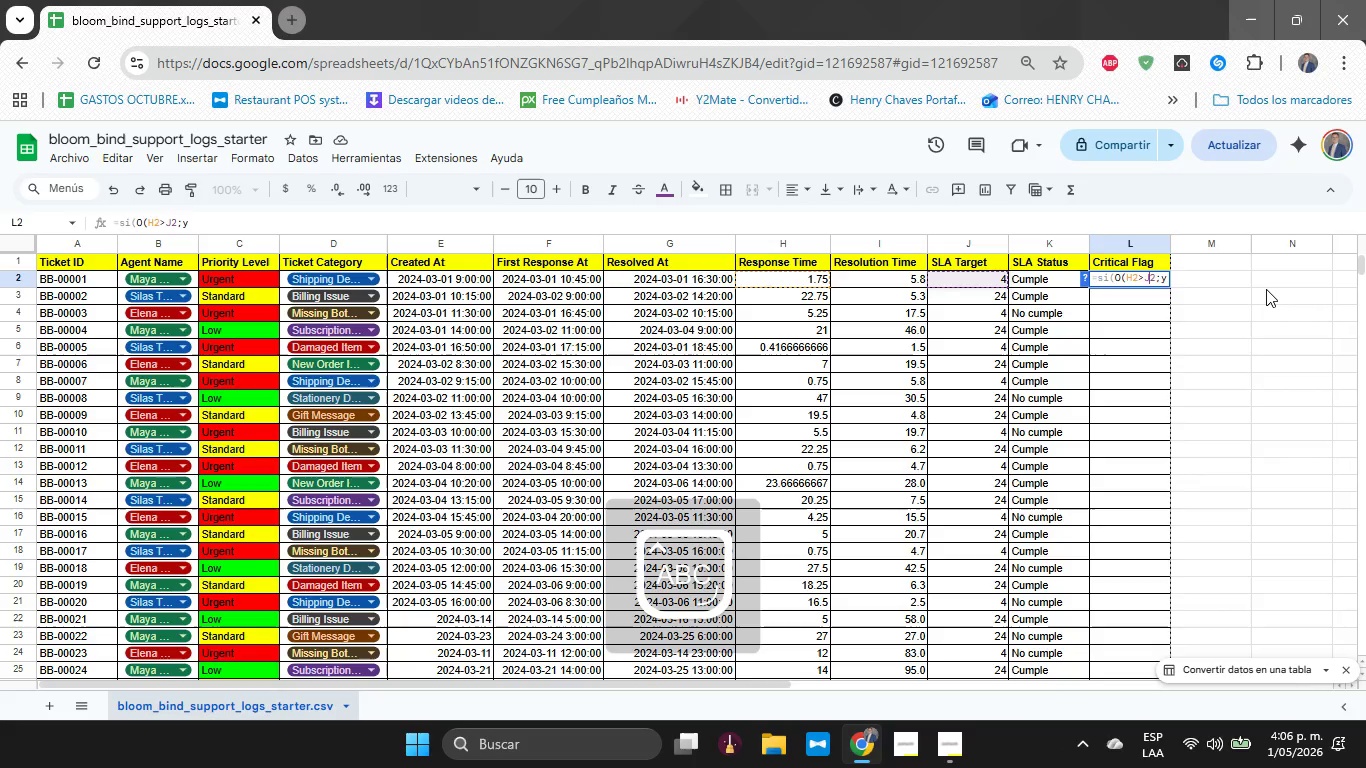 
key(ArrowRight)
 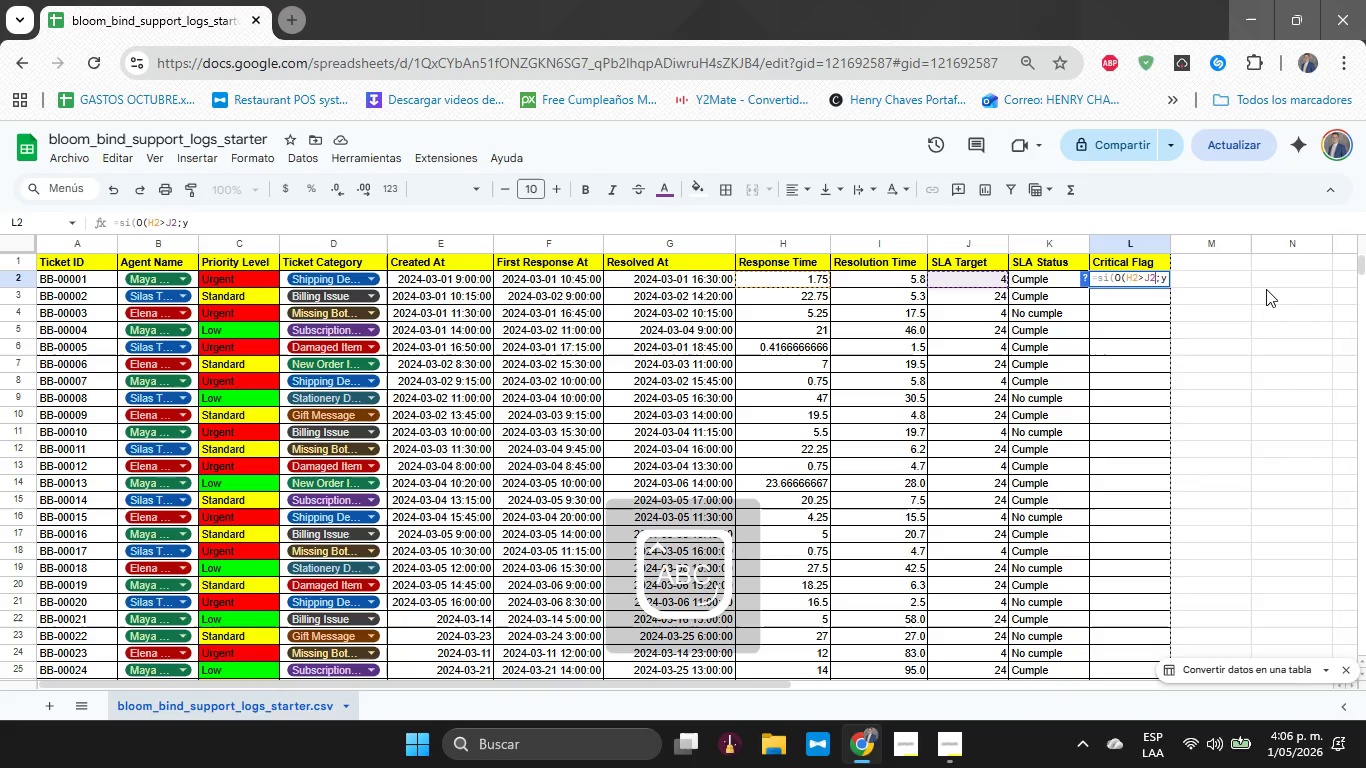 
key(ArrowRight)
 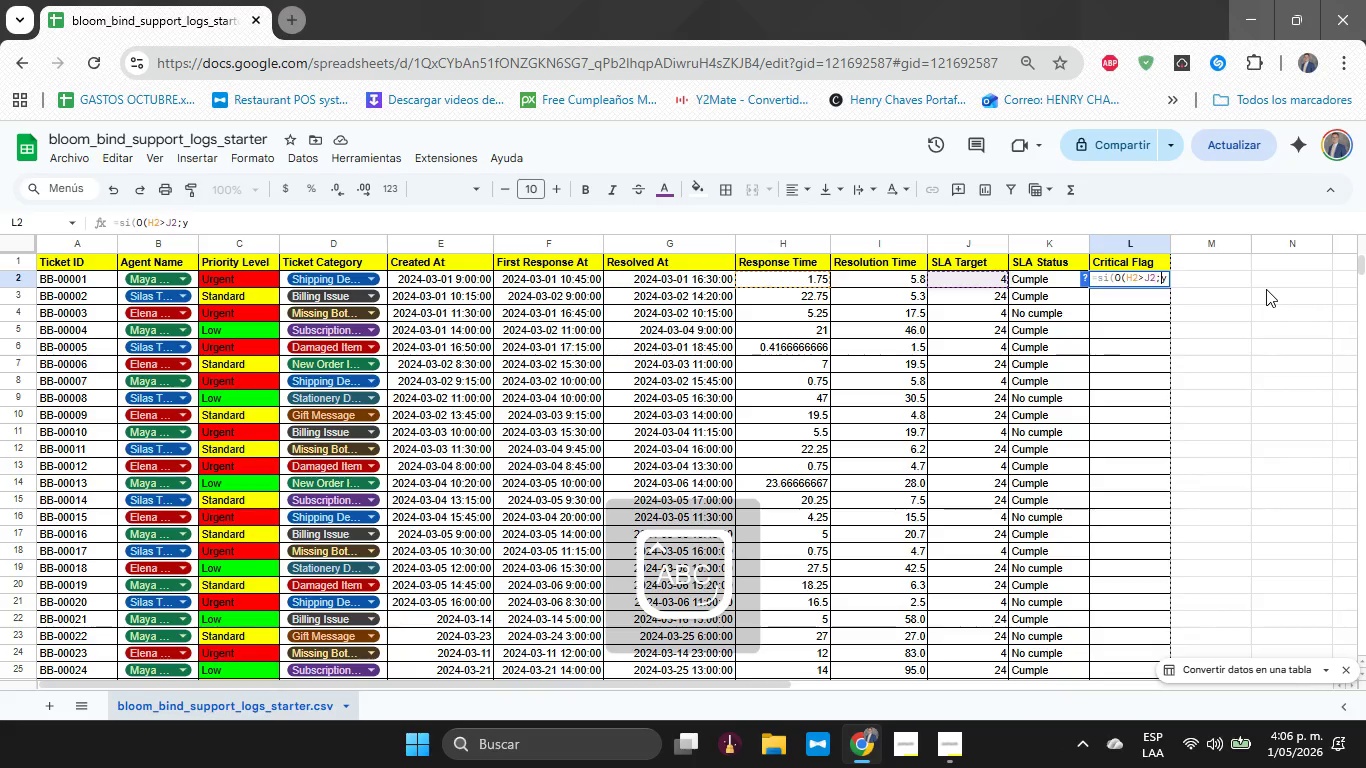 
key(ArrowRight)
 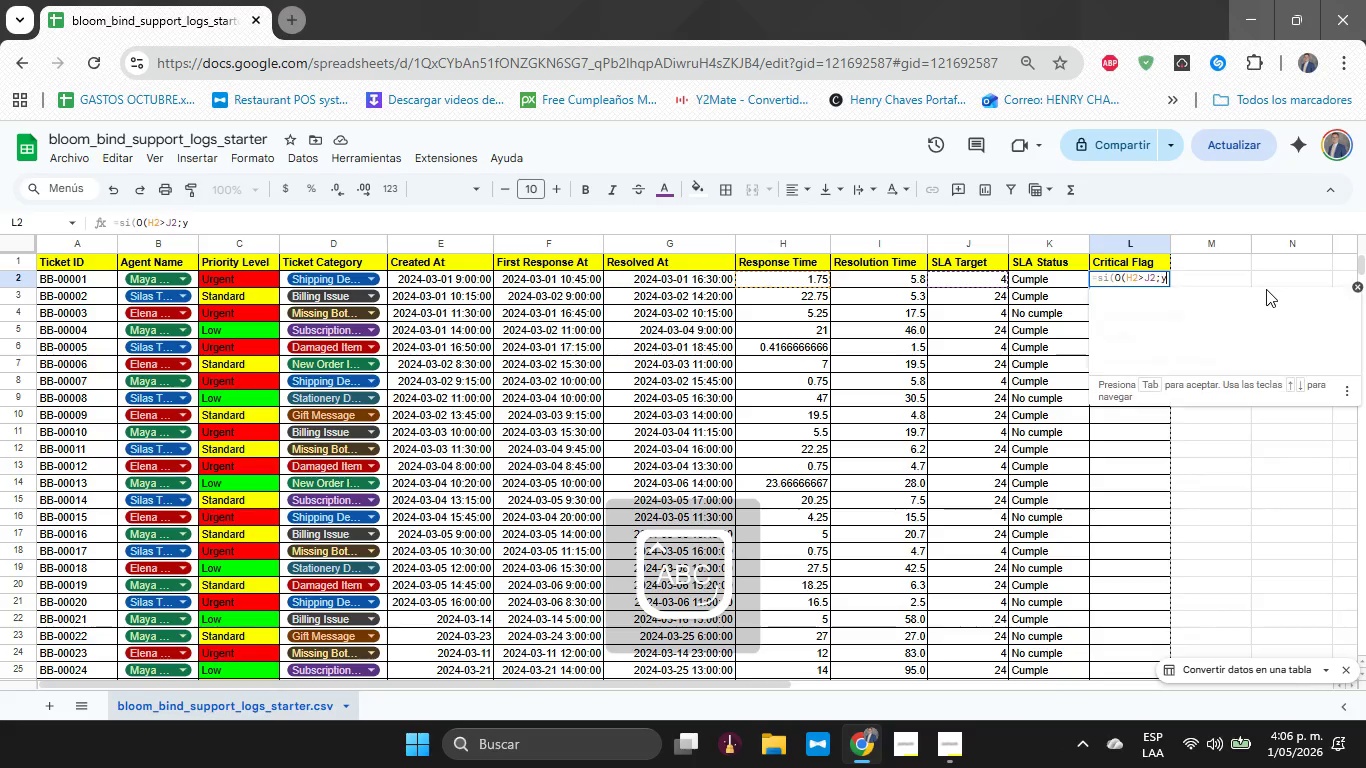 
key(ArrowRight)
 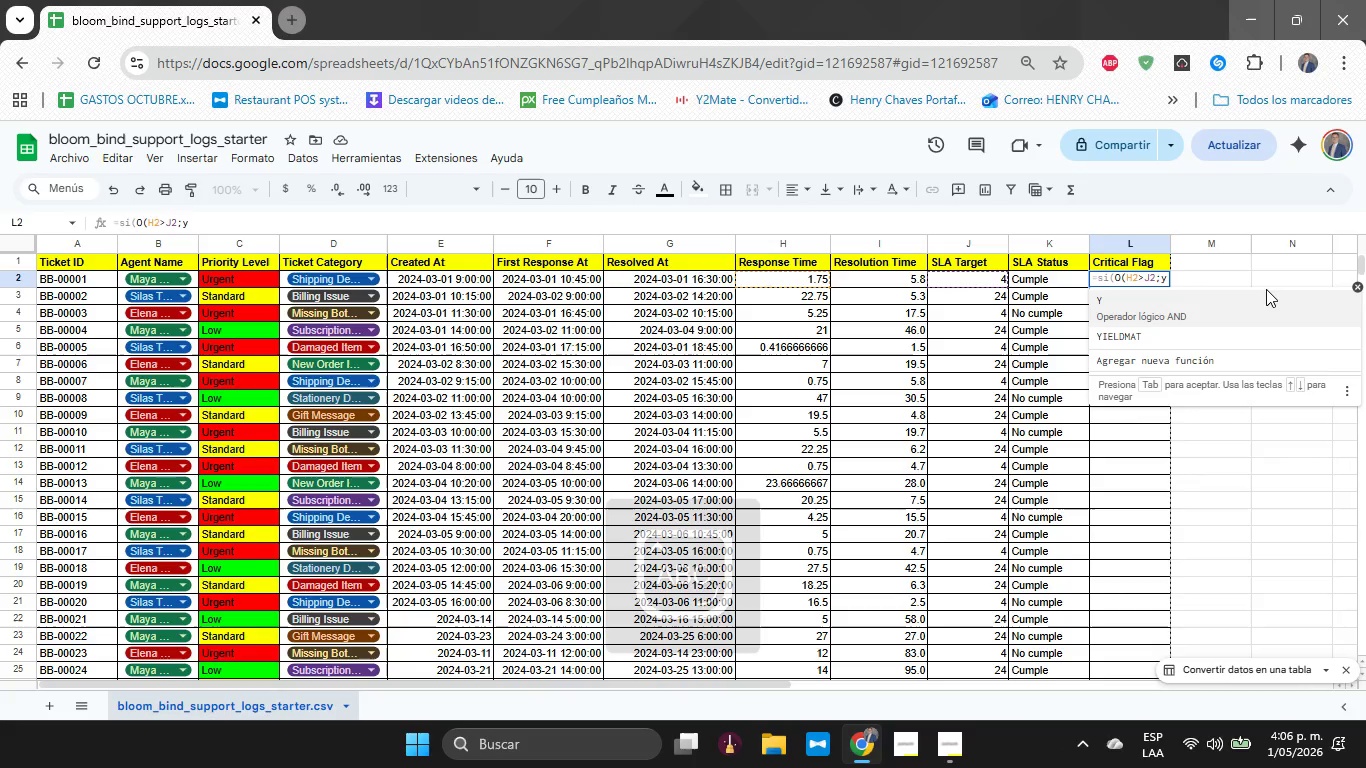 
key(Backspace)
type(Y*G2)@@<*SHO)
key(Backspace)
key(Backspace)
key(Backspace)
type(AH)
key(Backspace)
type(hora)
 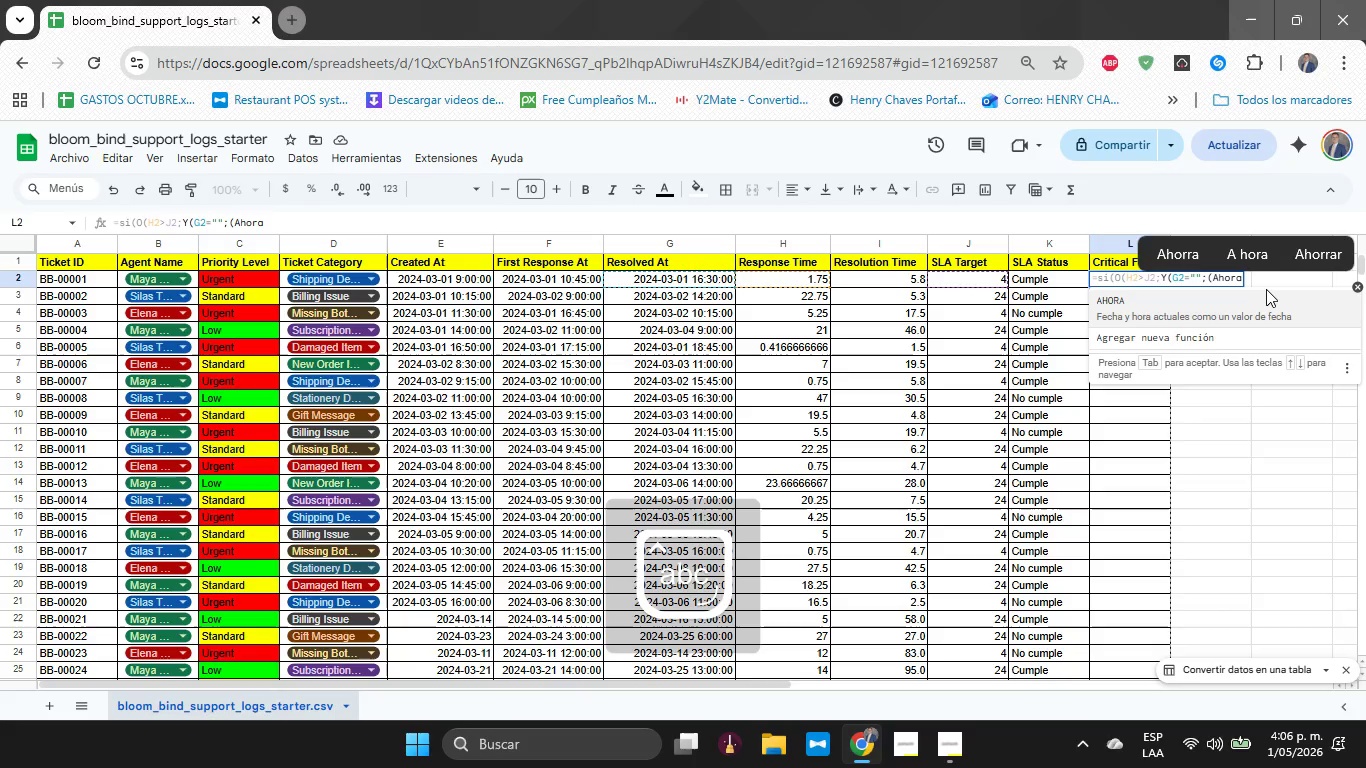 
type(*()
 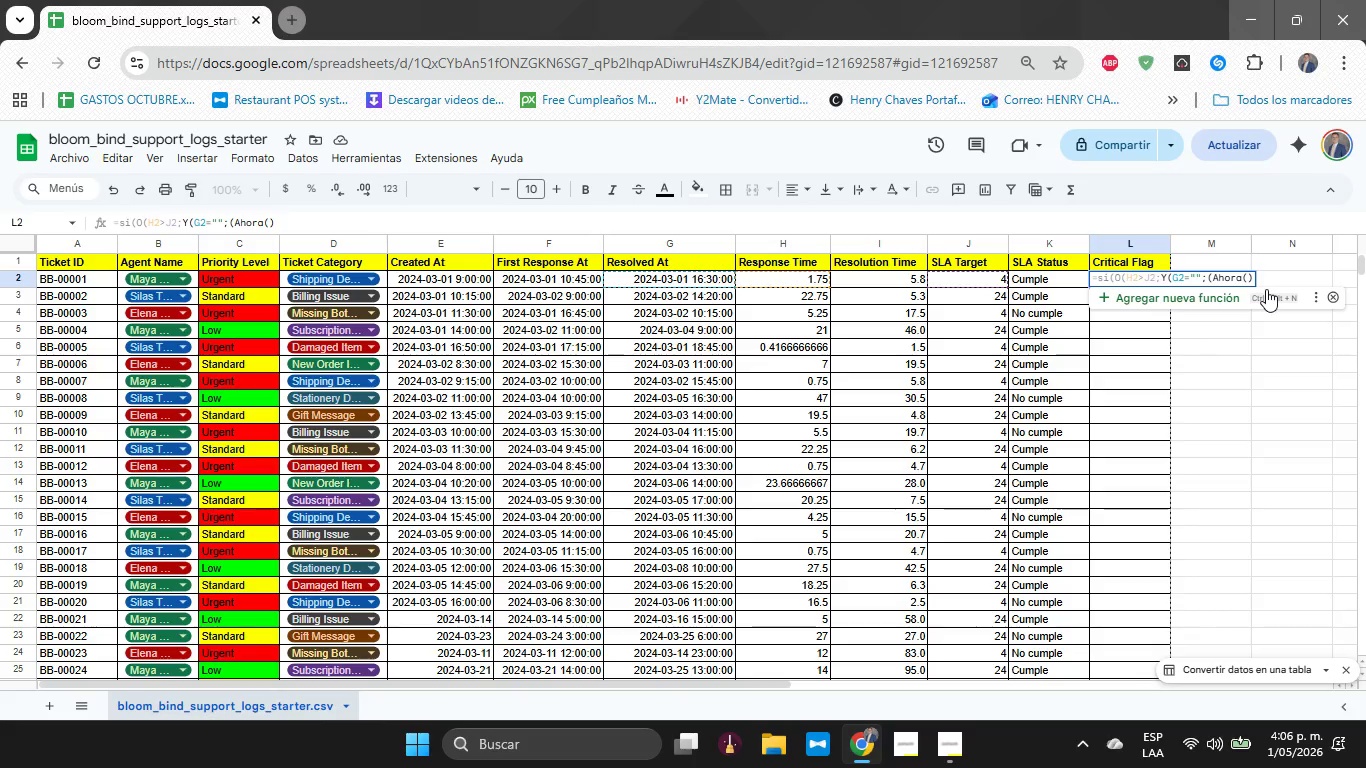 
type(-E2(*24)
 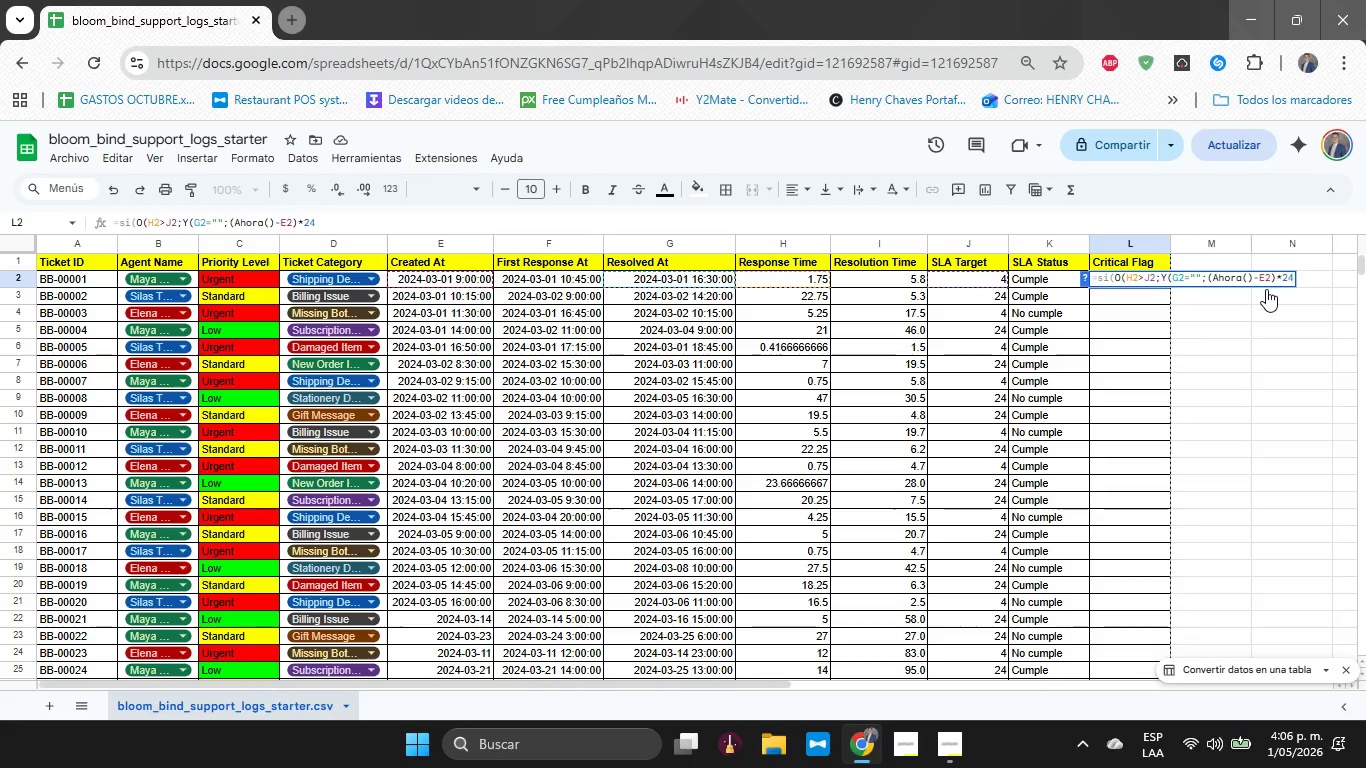 
key(Shift+Break)
 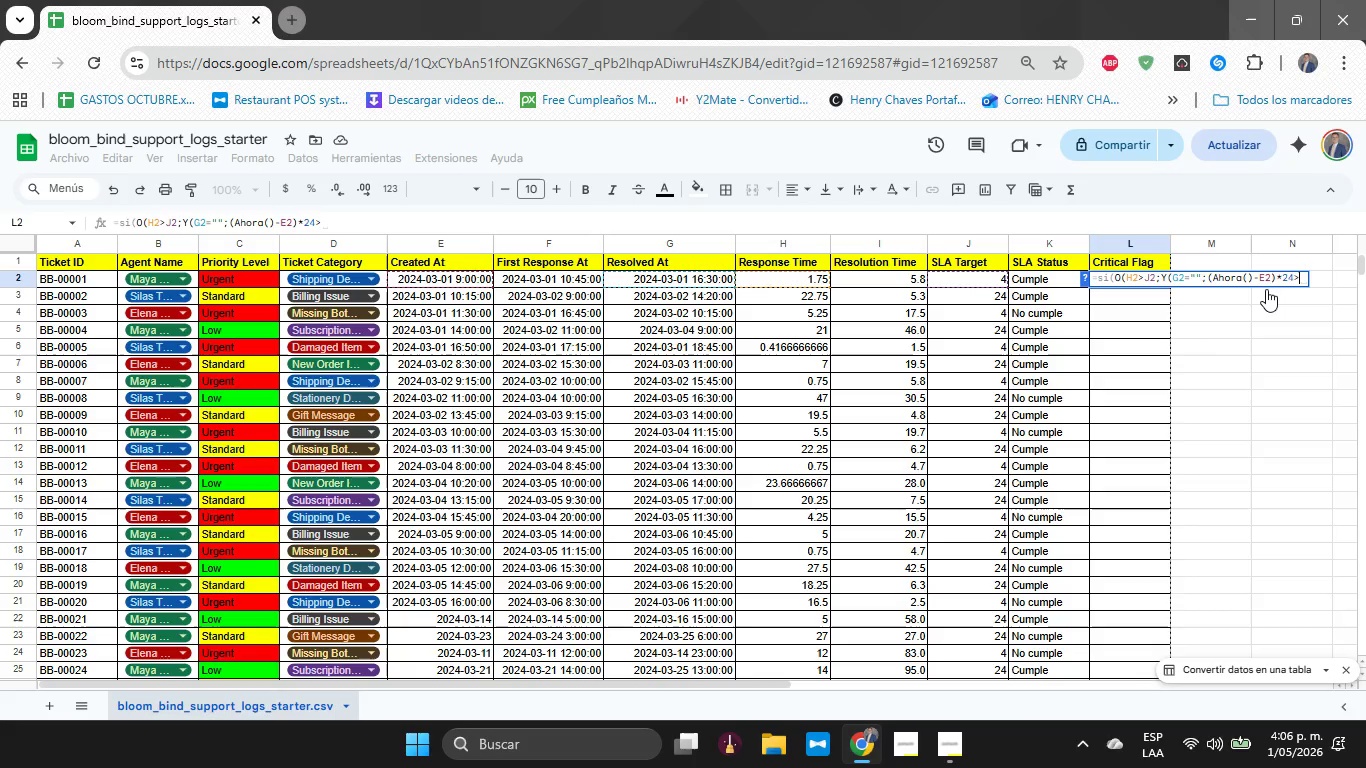 
type(48((<)
 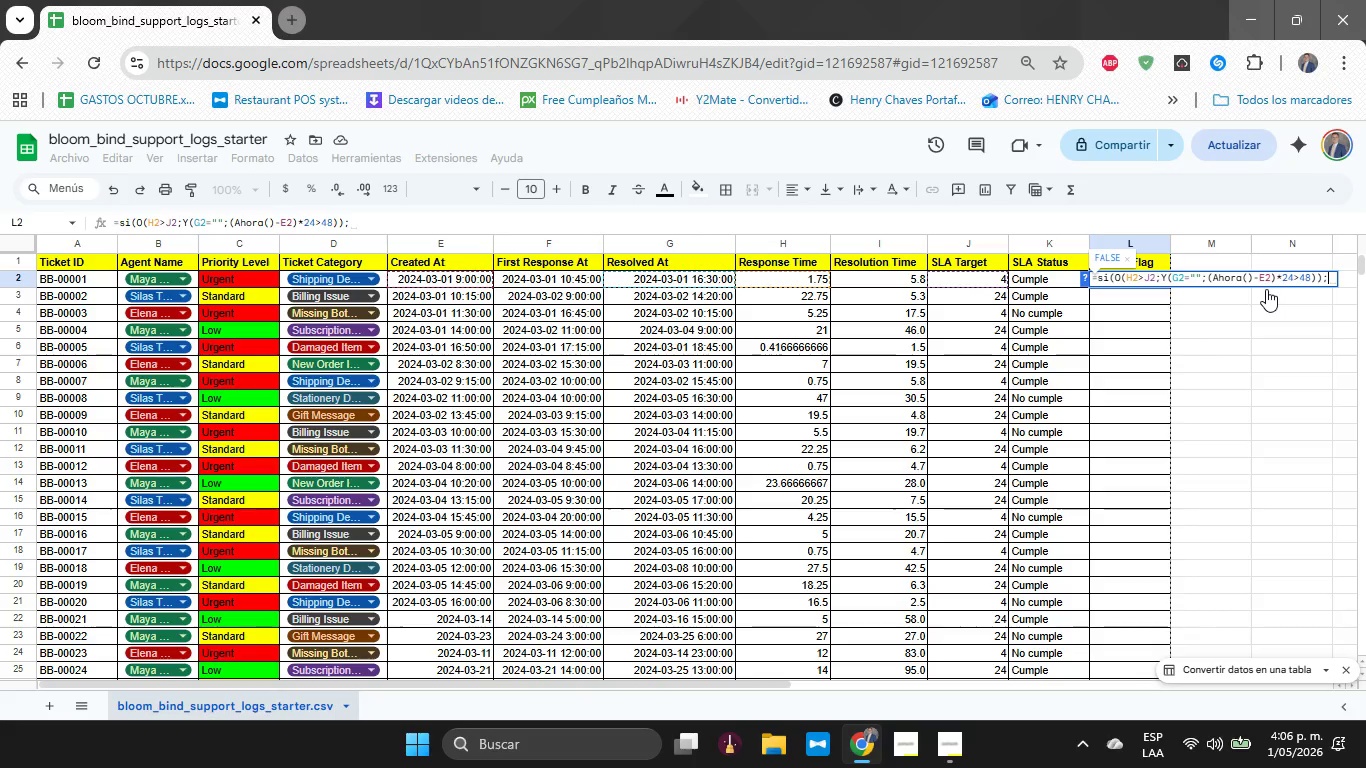 
wait(7.0)
 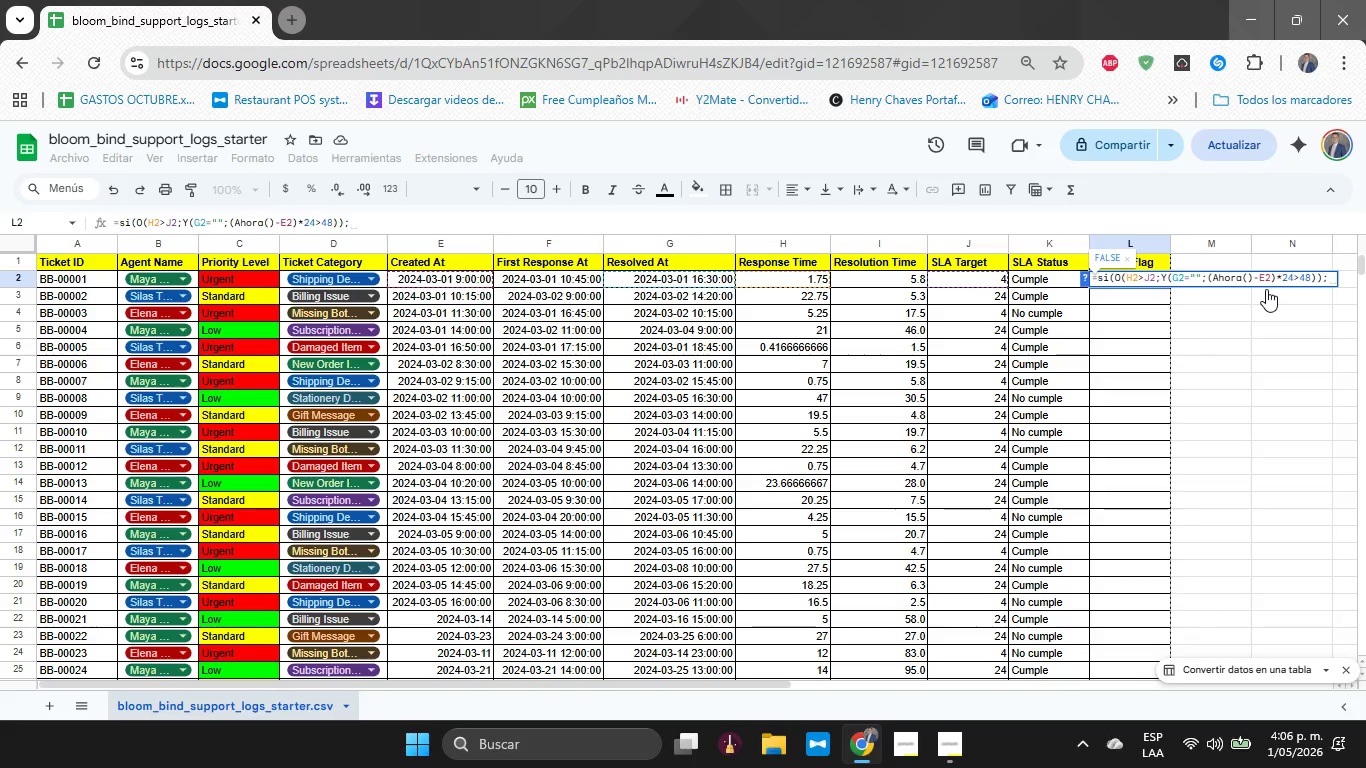 
type(@Critiv)
key(Backspace)
type(co)
key(Backspace)
key(Backspace)
key(Backspace)
key(Backspace)
key(Backspace)
key(Backspace)
key(Backspace)
type(CR;ITICO@<@OK@()
 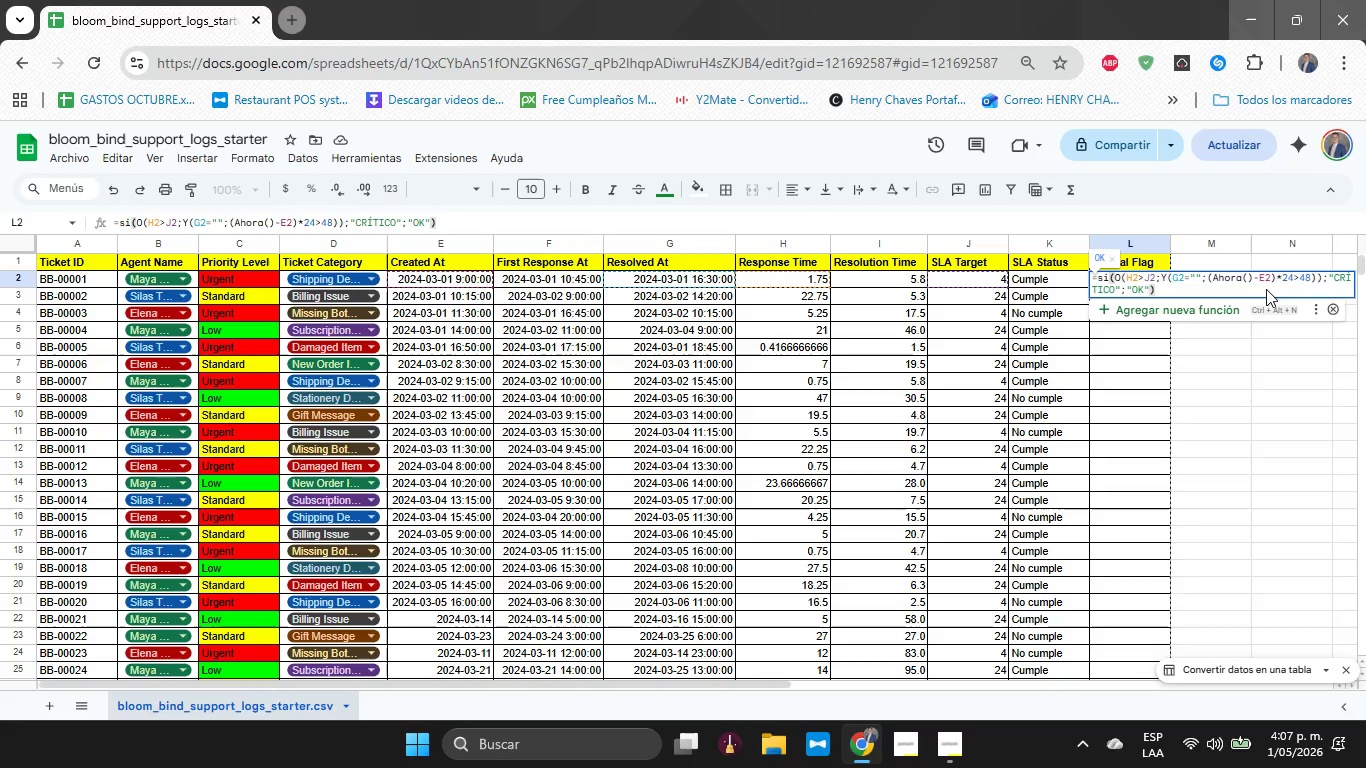 
key(Enter)
 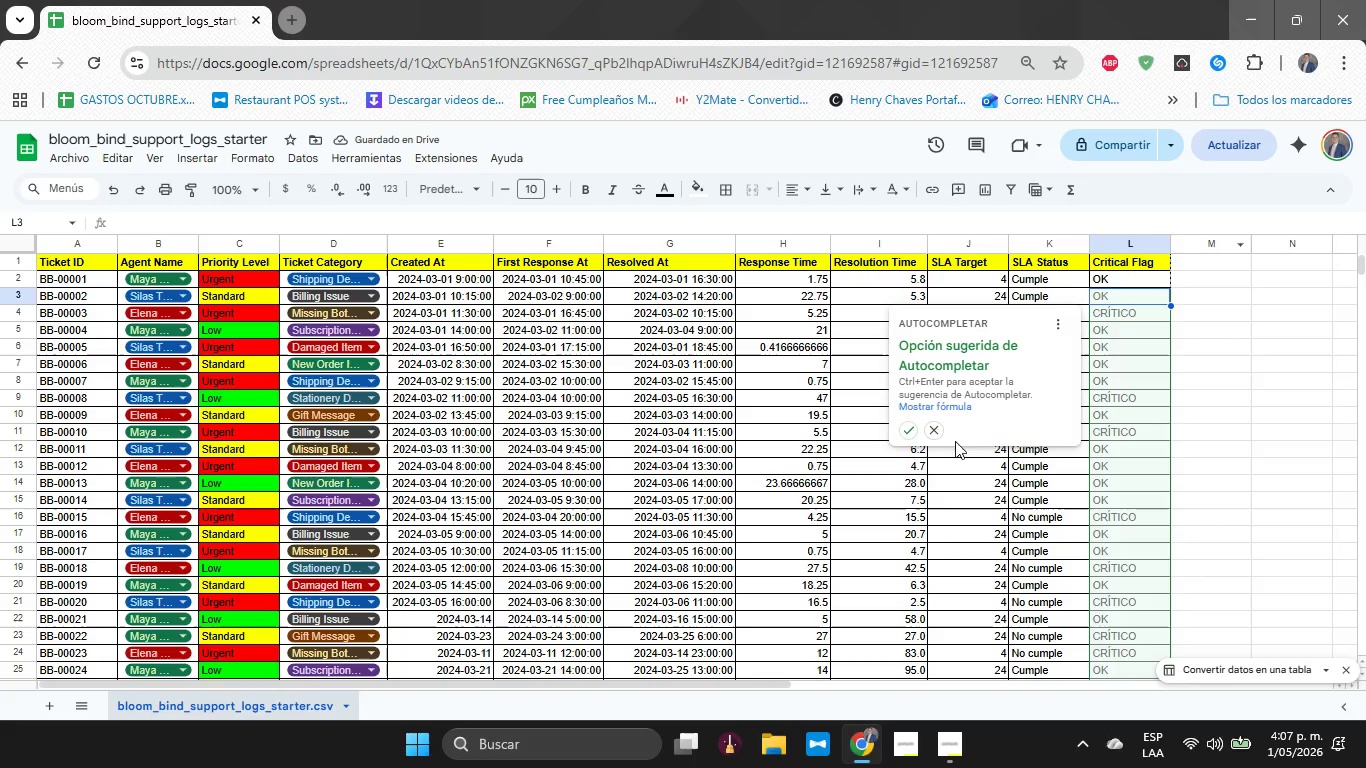 
left_click([902, 434])
 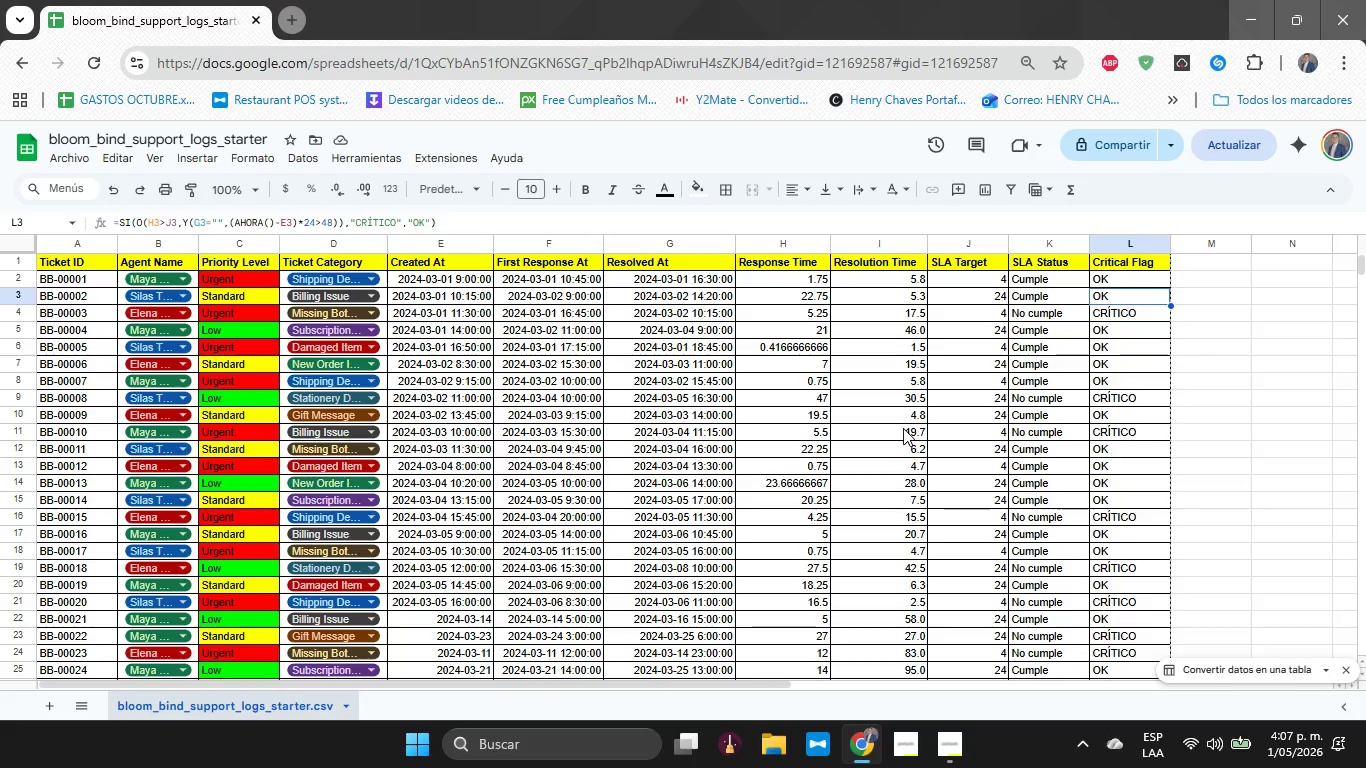 
wait(13.88)
 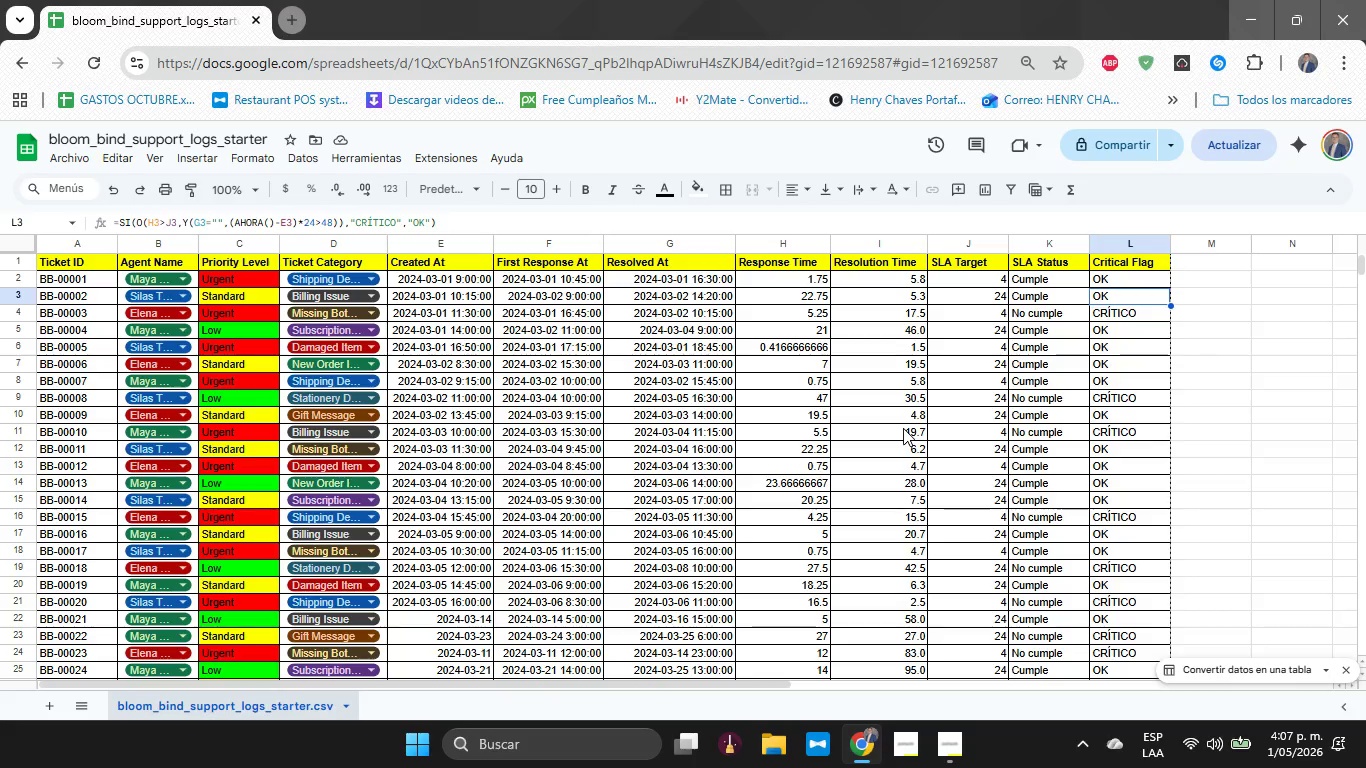 
left_click_drag(start_coordinate=[1116, 277], to_coordinate=[1095, 456])
 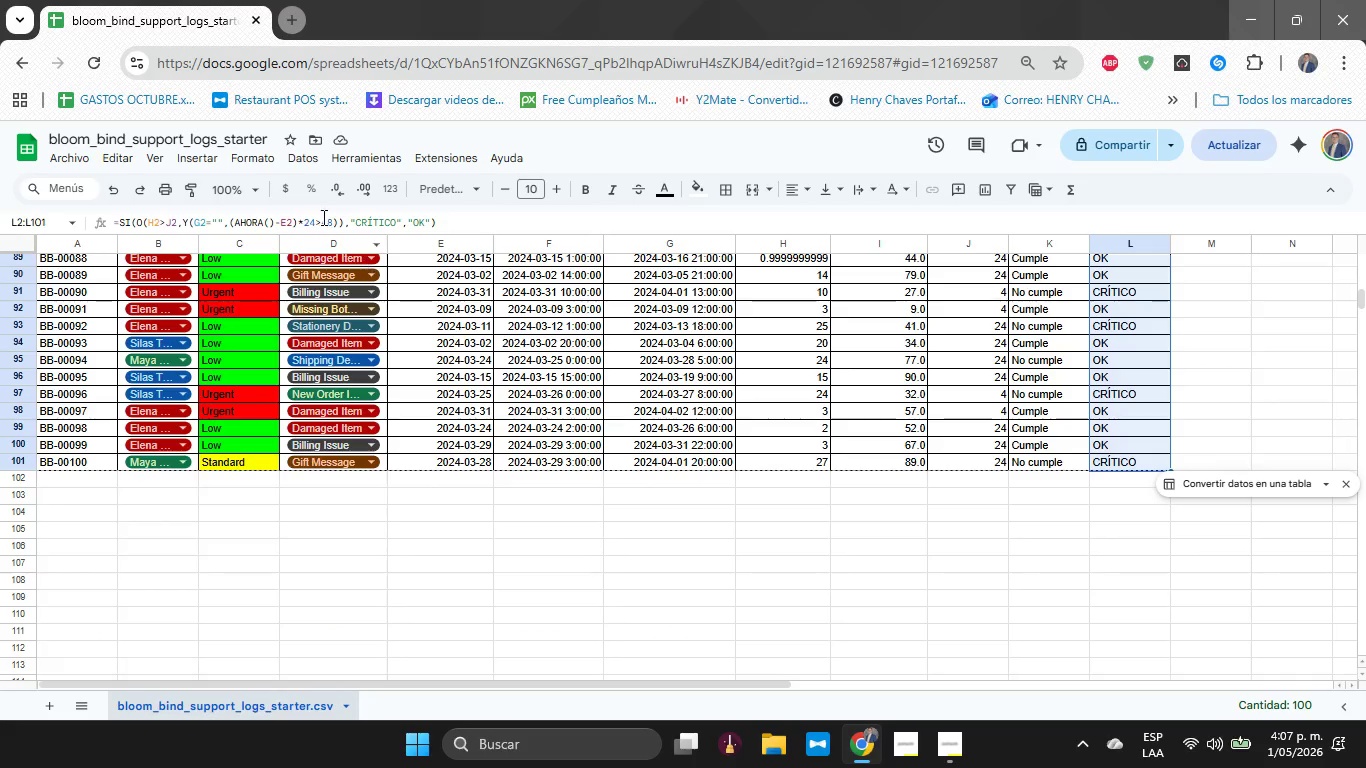 
scroll: coordinate [1106, 398], scroll_direction: down, amount: 15.0
 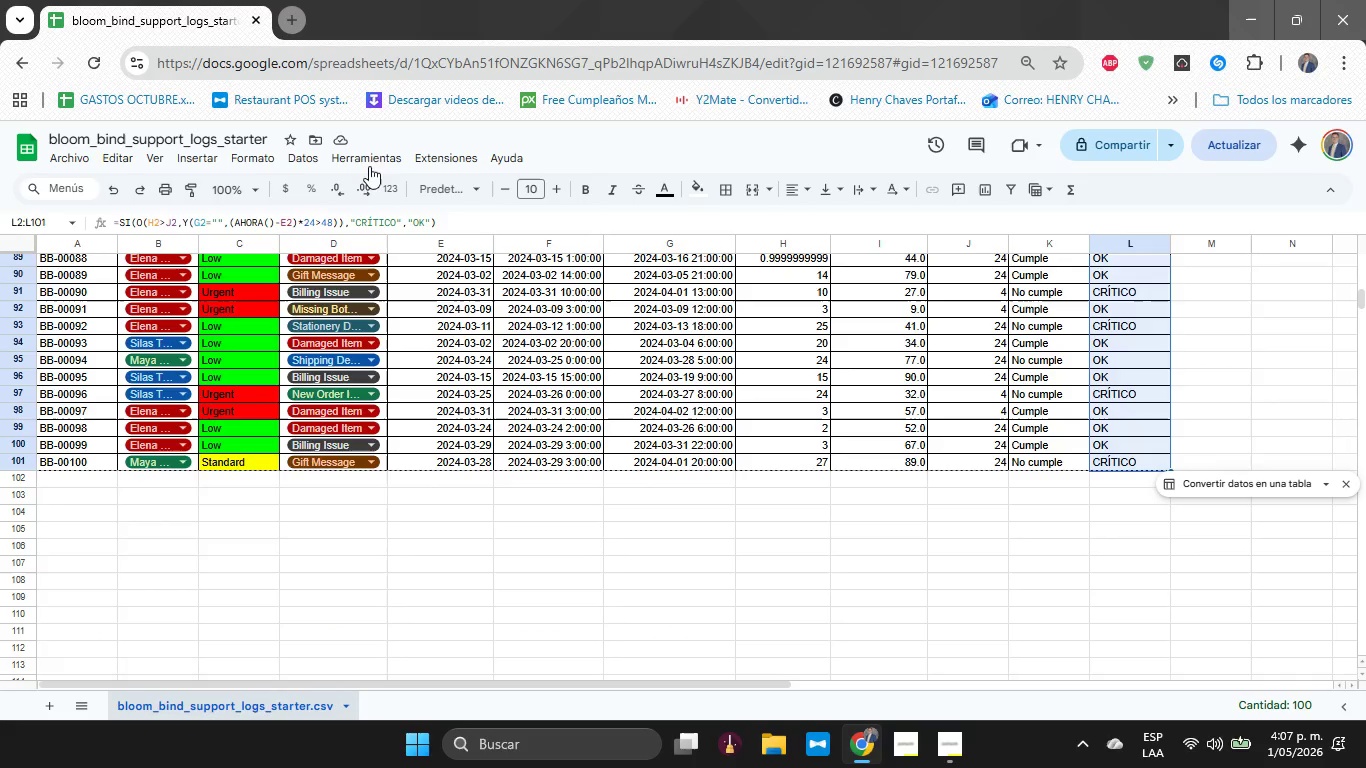 
left_click([242, 151])
 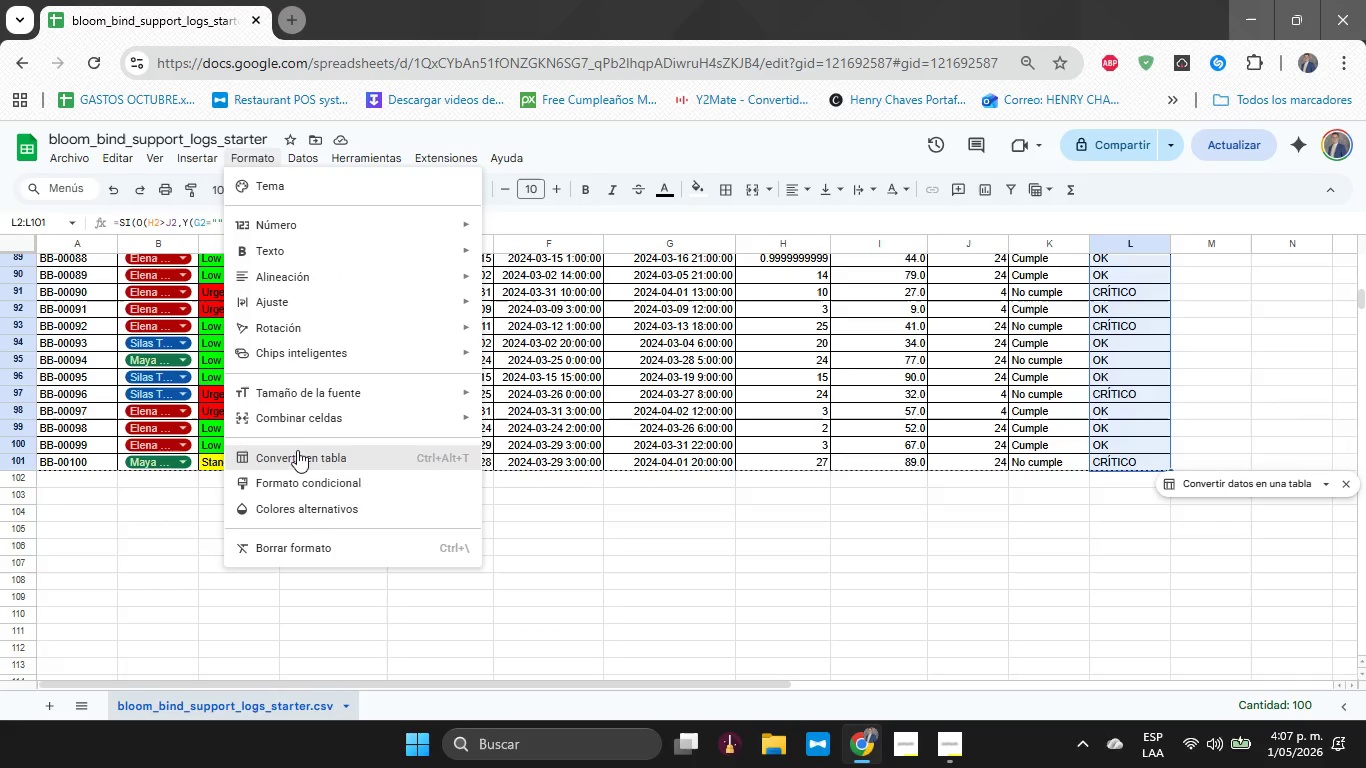 
left_click([301, 477])
 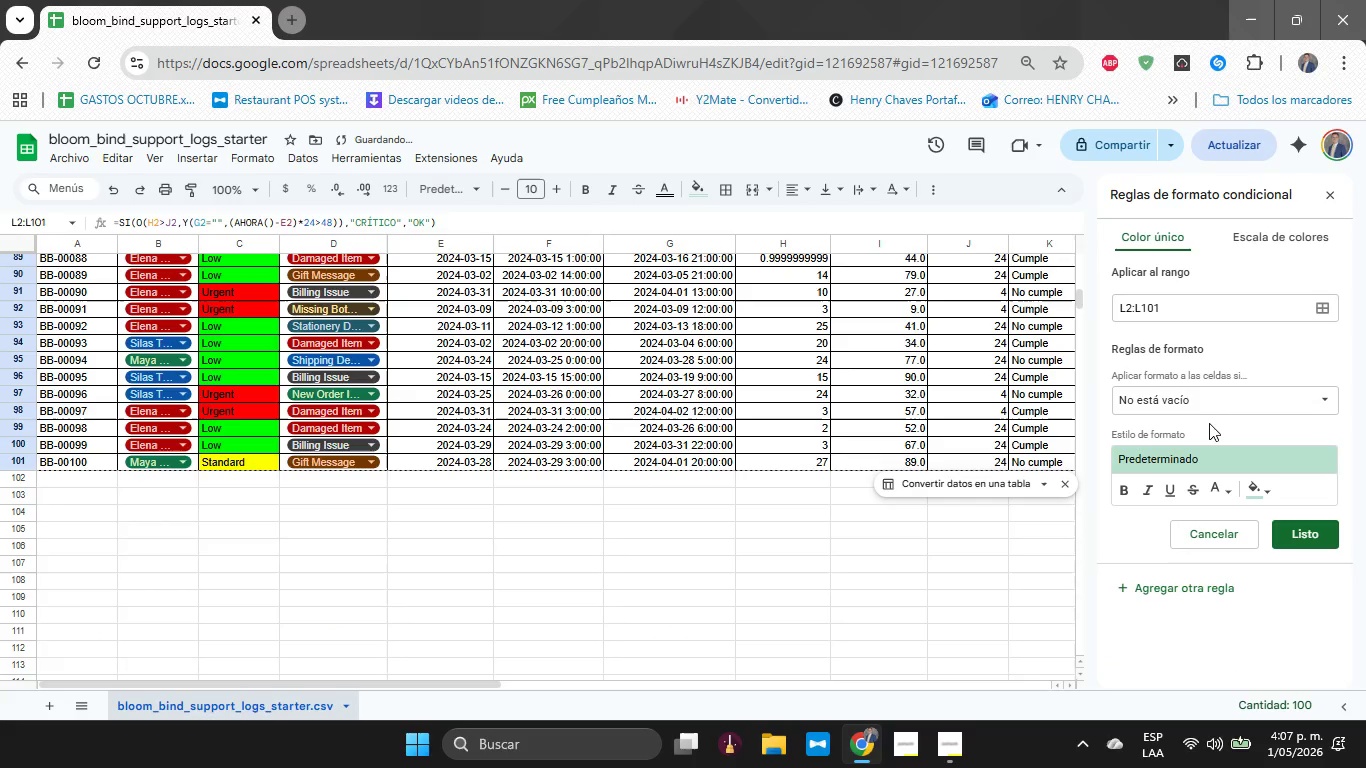 
double_click([1211, 414])
 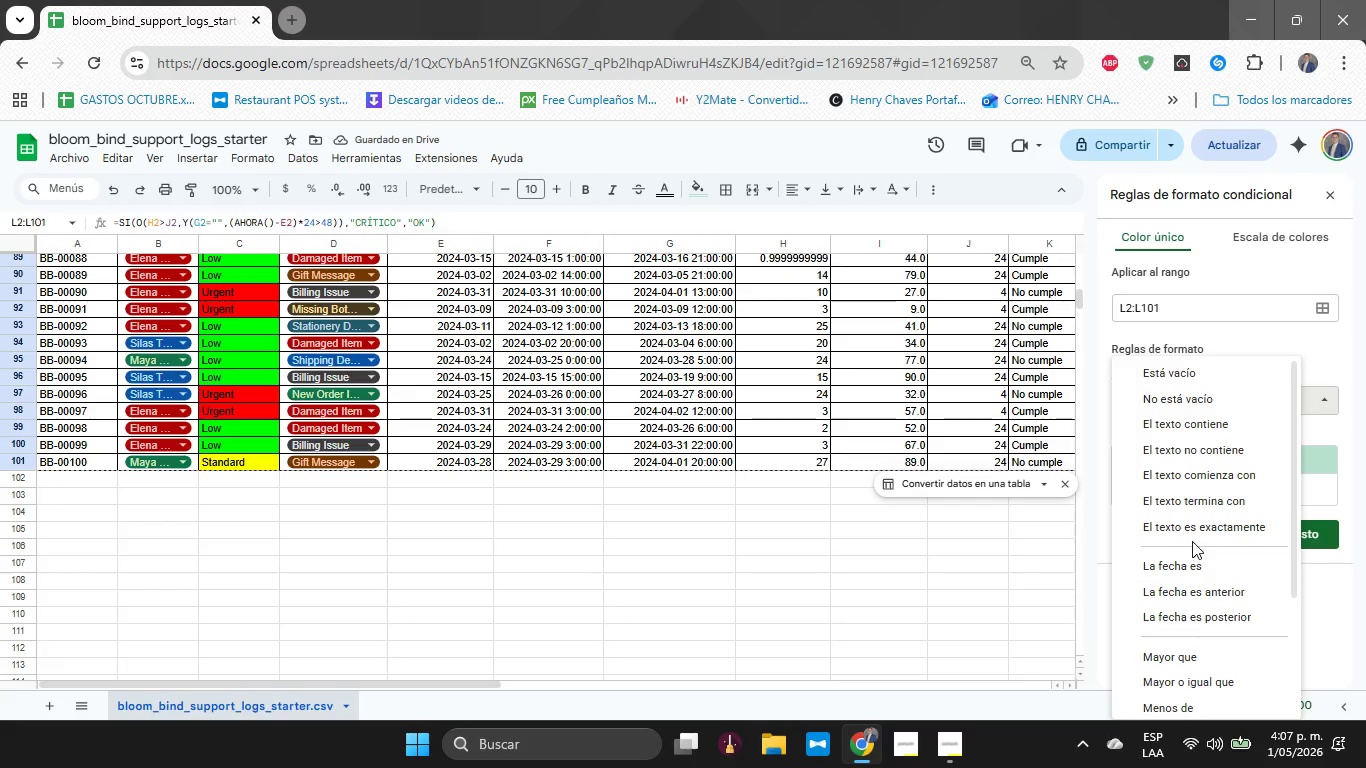 
left_click([1193, 538])
 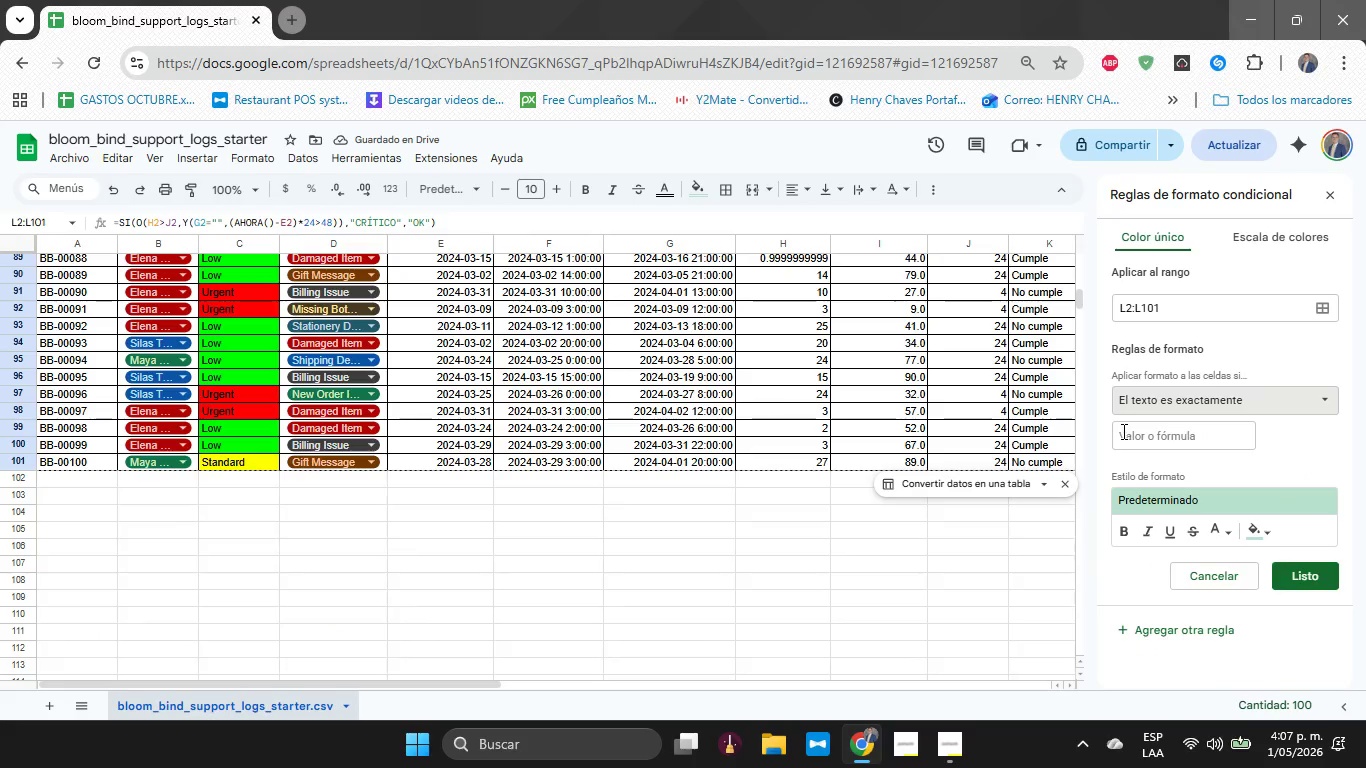 
left_click([1122, 431])
 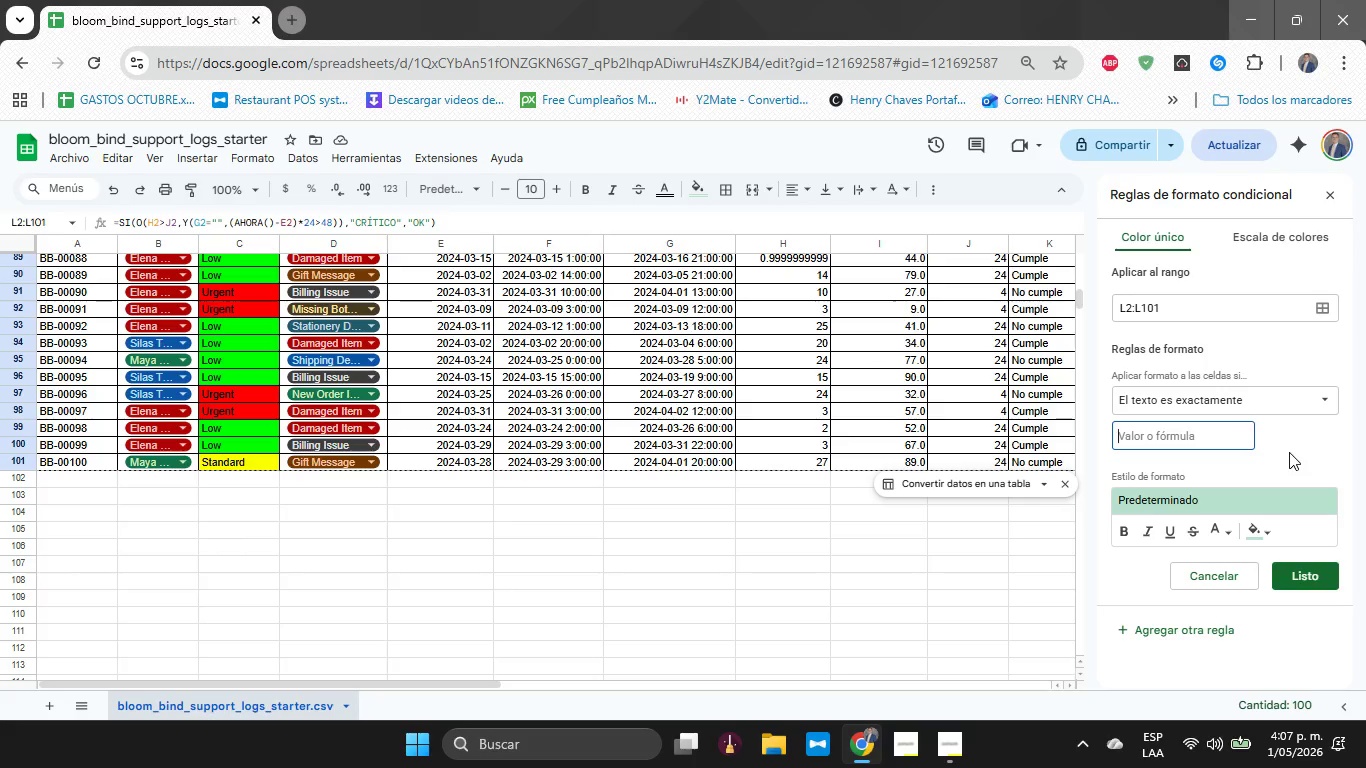 
scroll: coordinate [932, 407], scroll_direction: up, amount: 23.0
 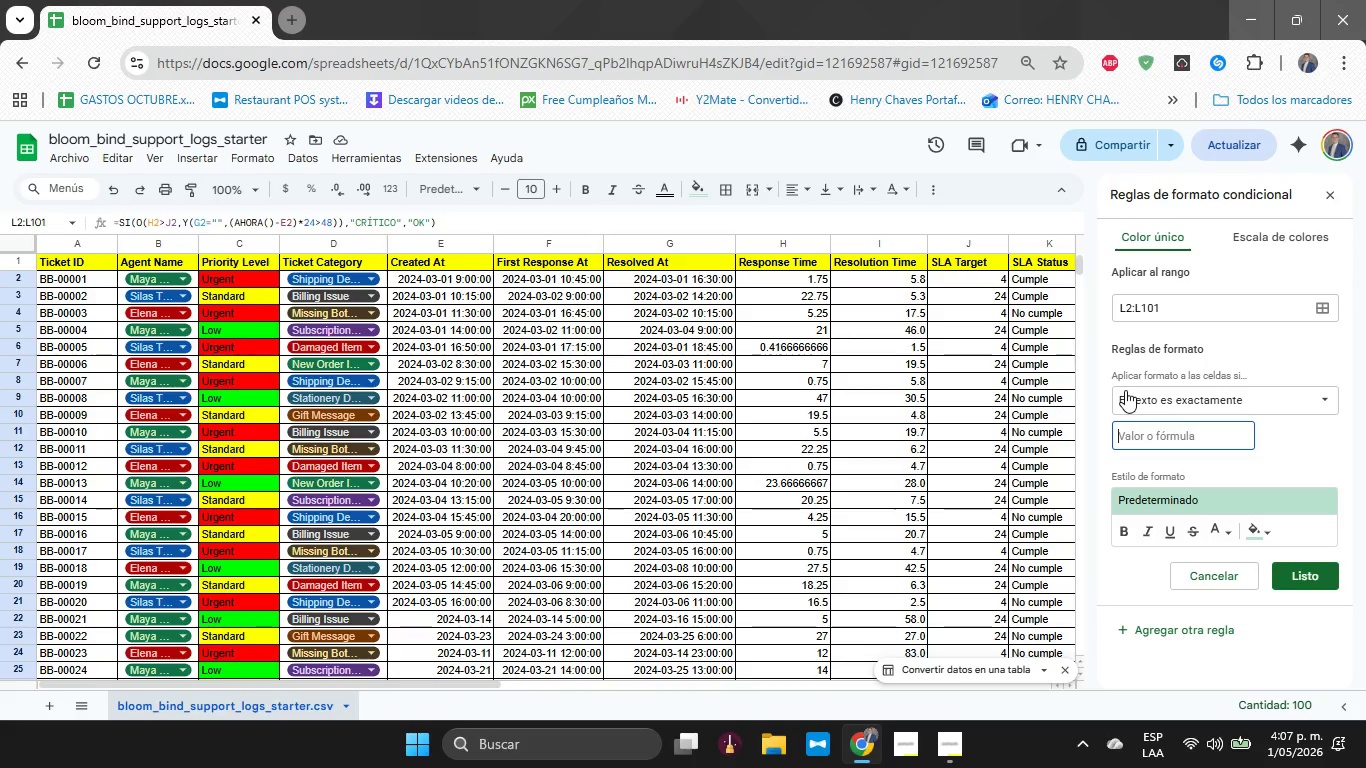 
key(CapsLock)
 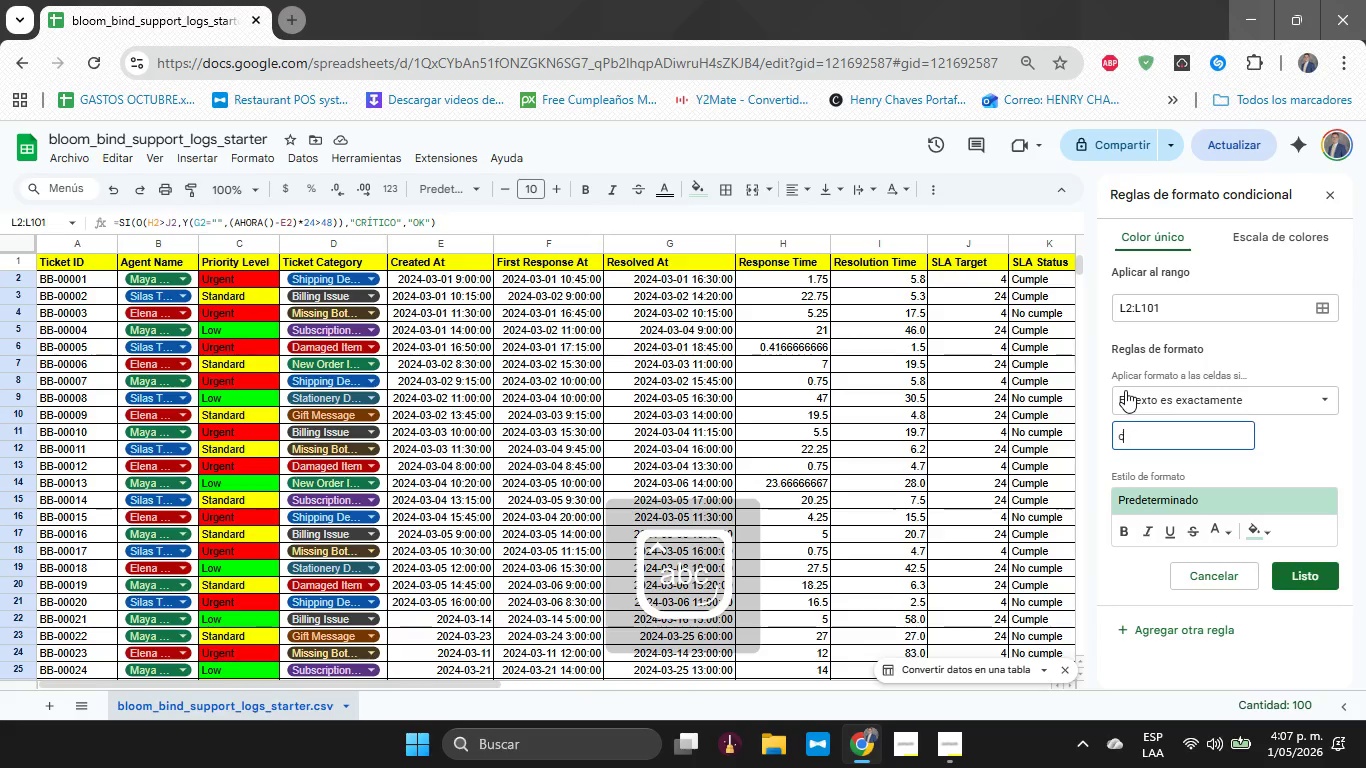 
key(C)
 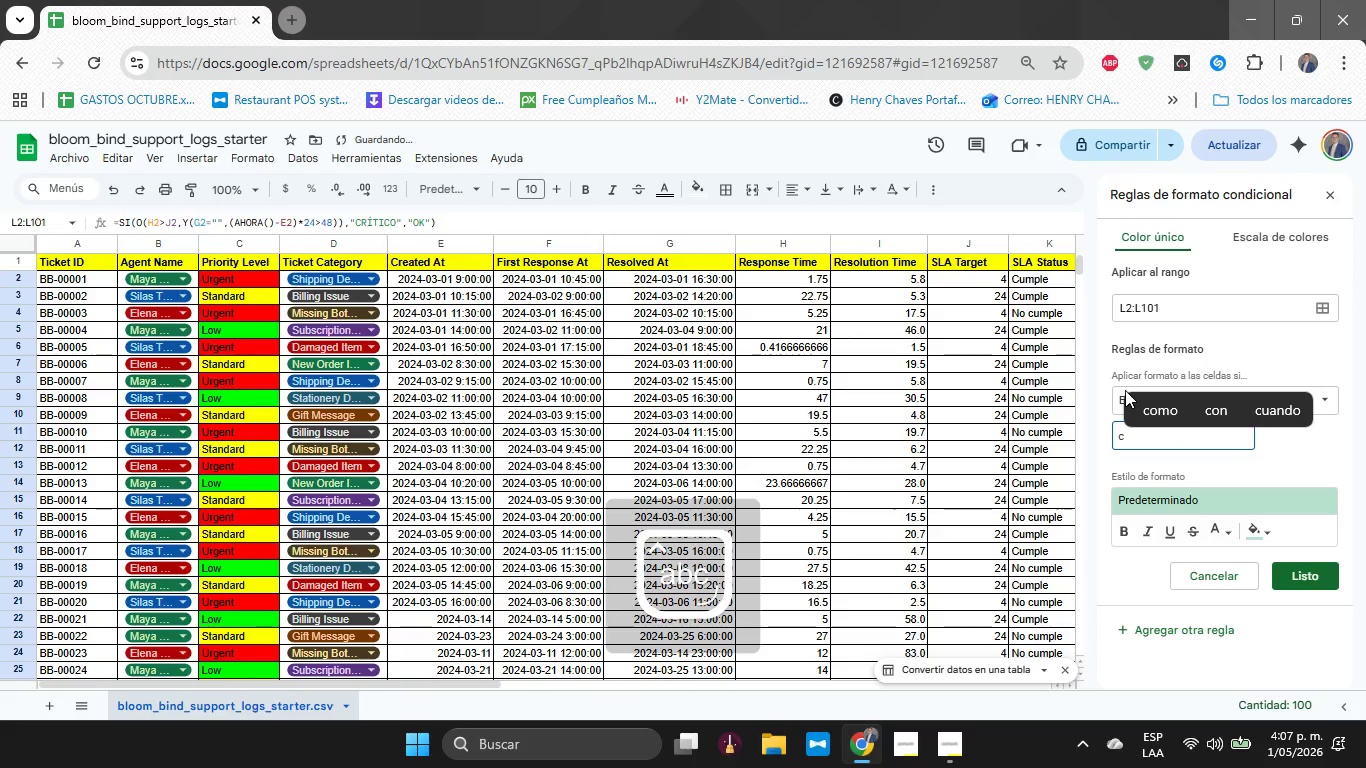 
key(Backspace)
 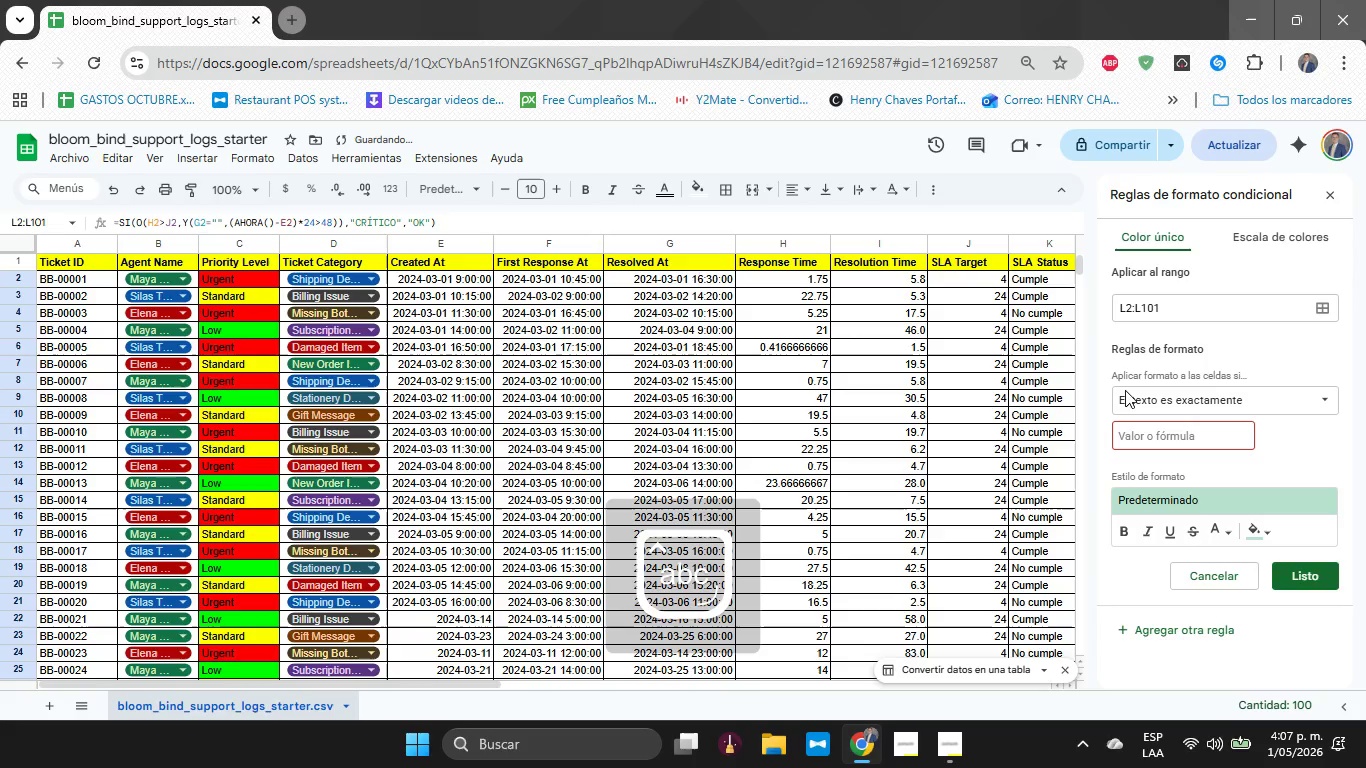 
key(CapsLock)
 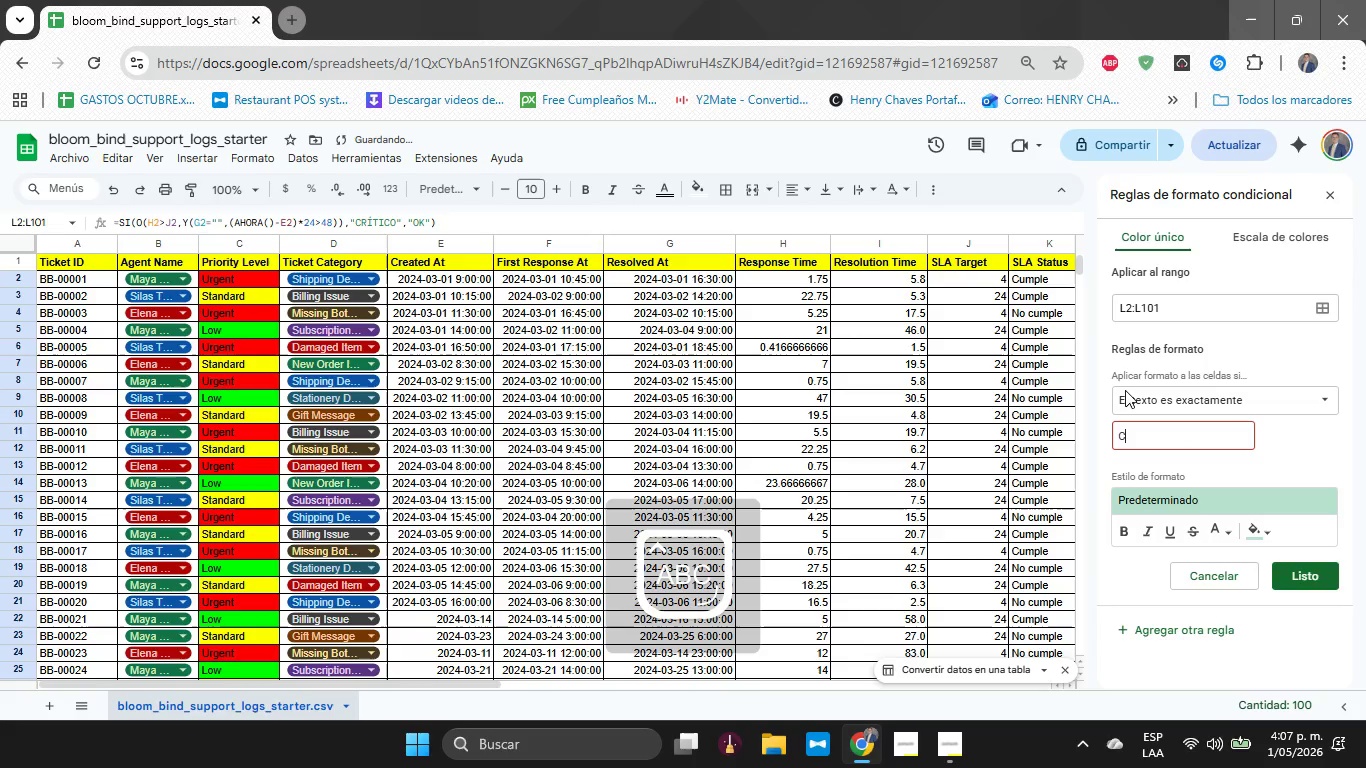 
key(C)
 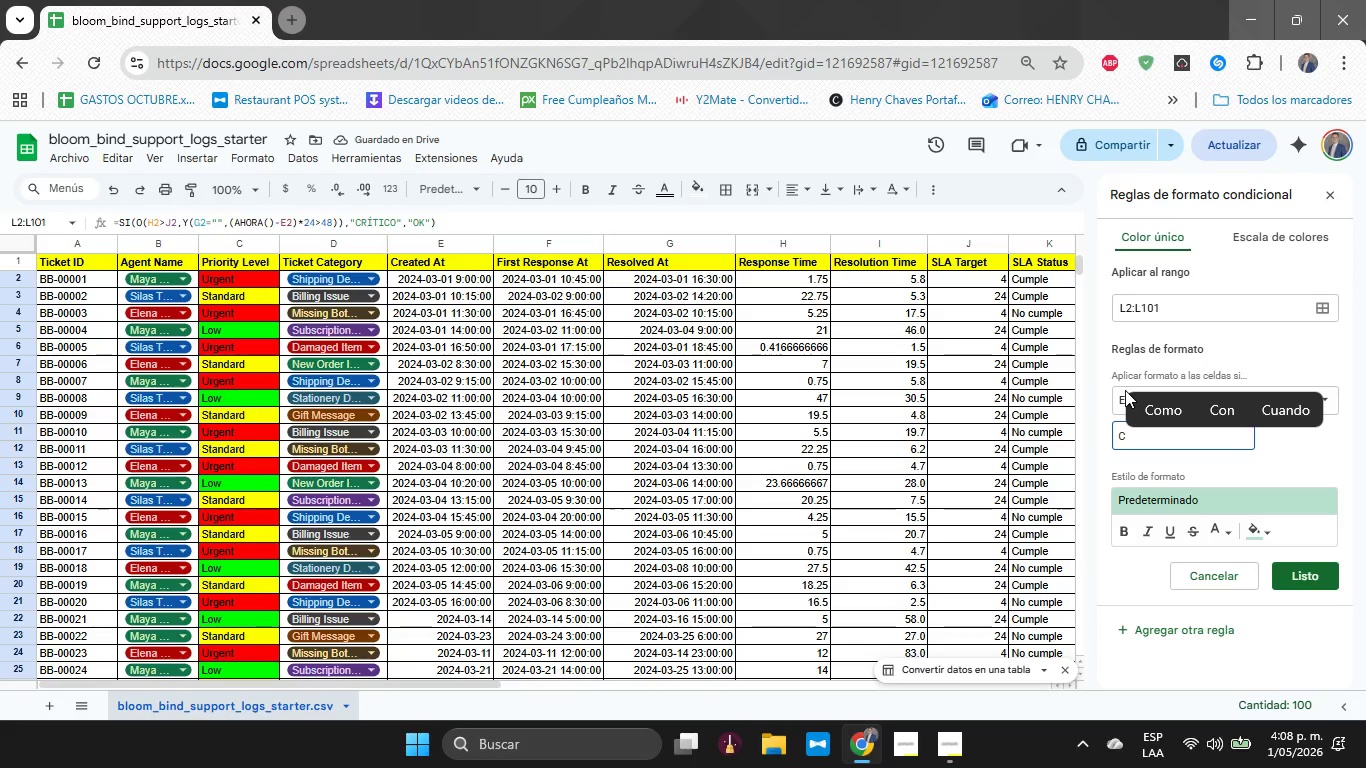 
key(Backspace)
 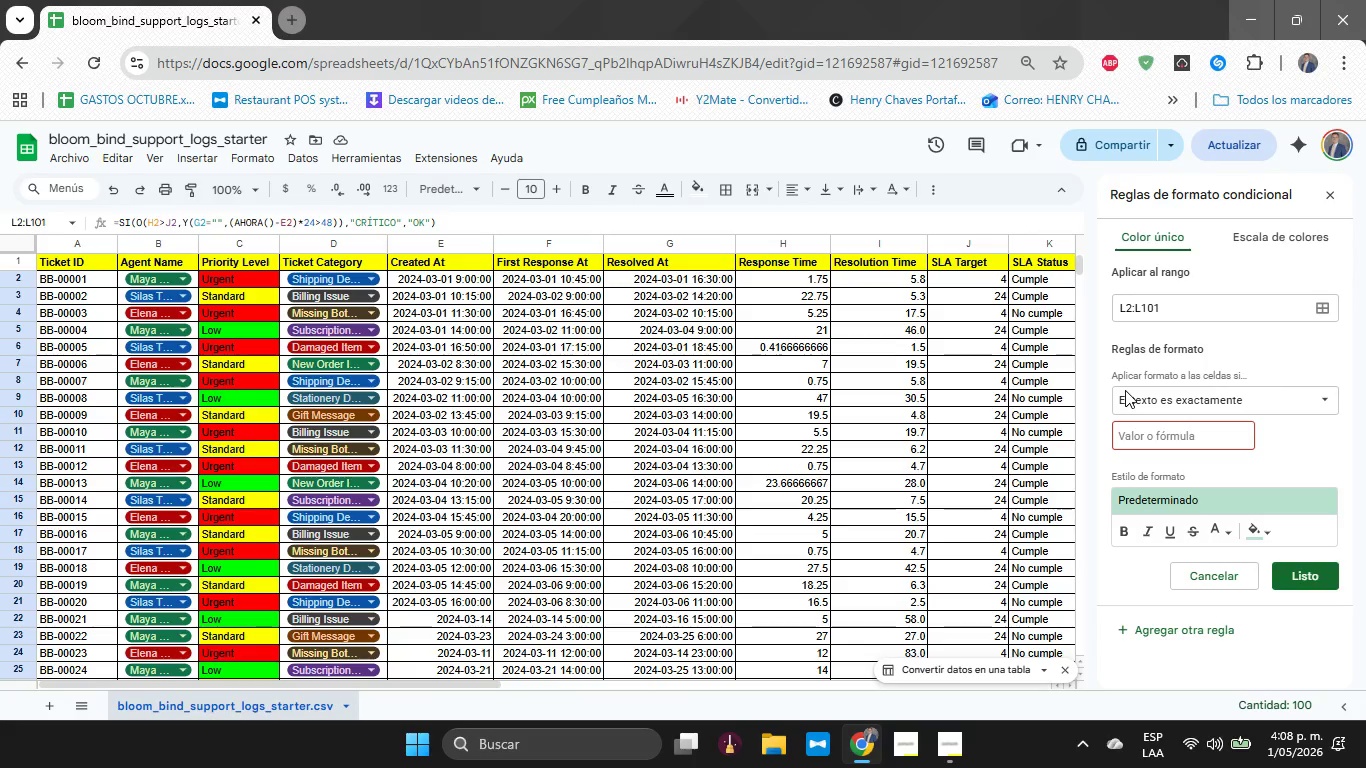 
wait(7.2)
 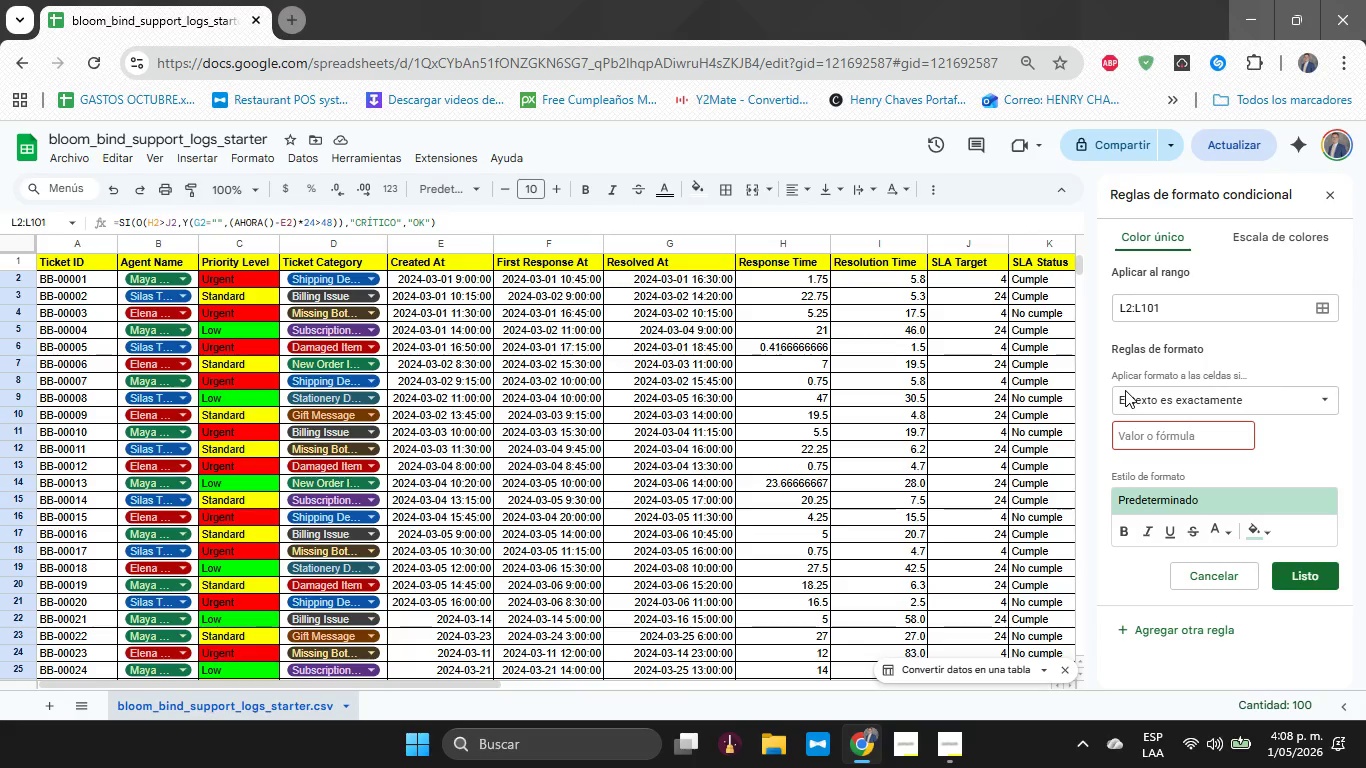 
hold_key(key=CapsLock, duration=1.16)
 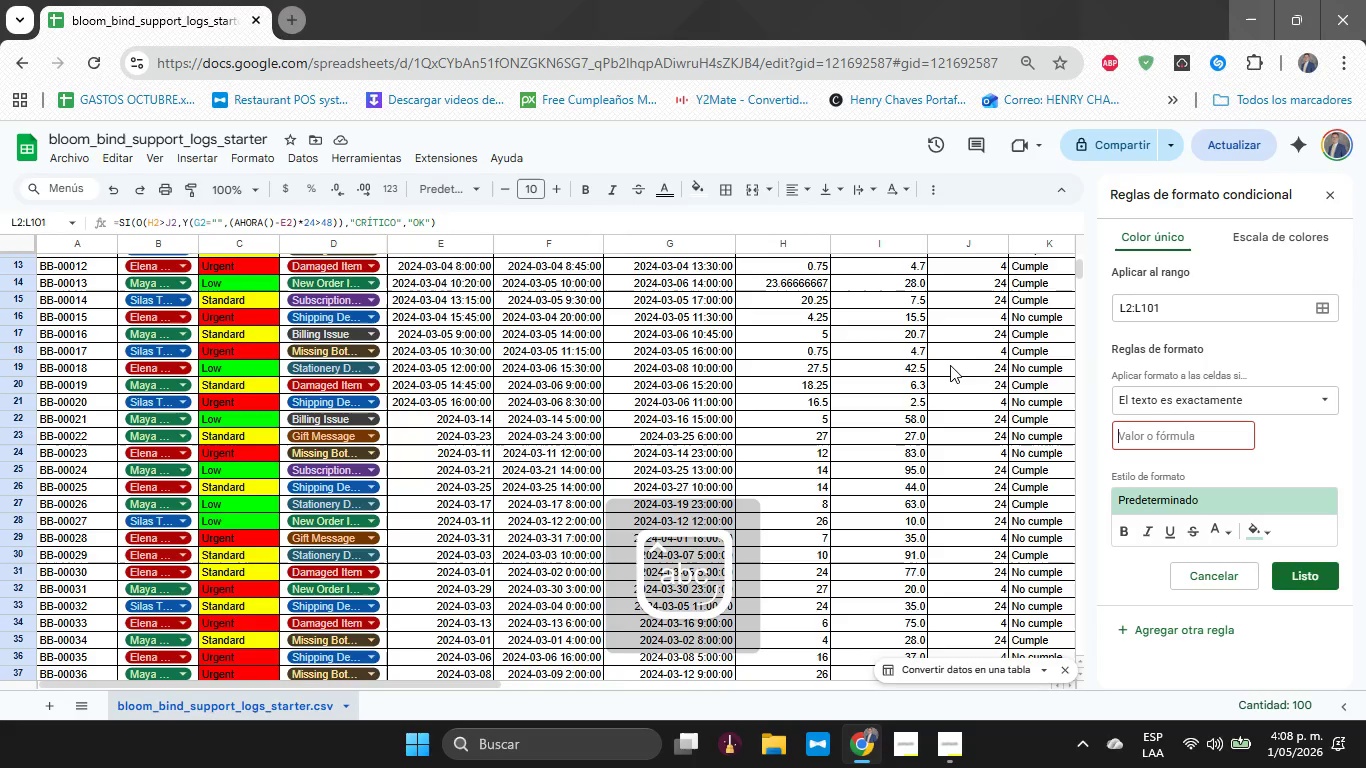 
hold_key(key=AltLeft, duration=1.27)
scroll: coordinate [950, 365], scroll_direction: up, amount: 3.0
 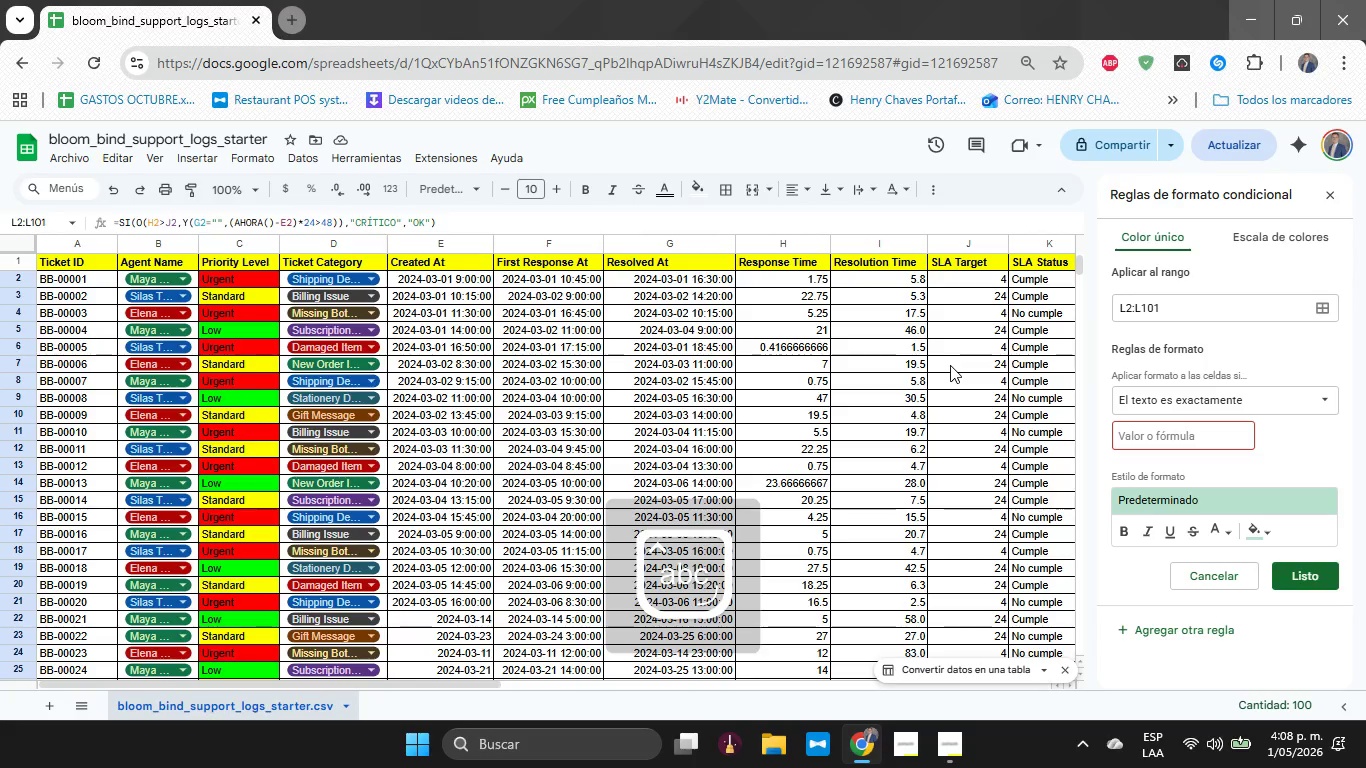 
hold_key(key=ShiftLeft, duration=1.33)
scroll: coordinate [949, 365], scroll_direction: down, amount: 3.0
 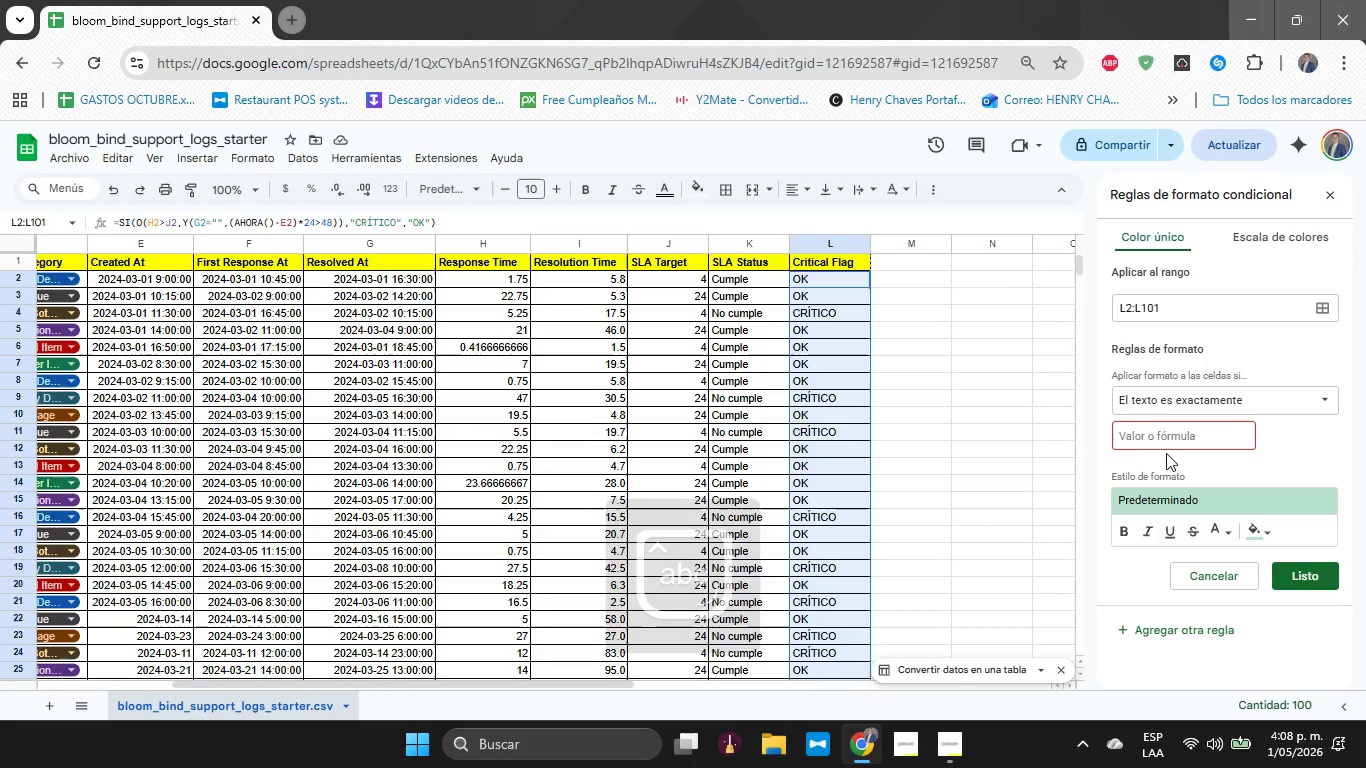 
double_click([1167, 444])
 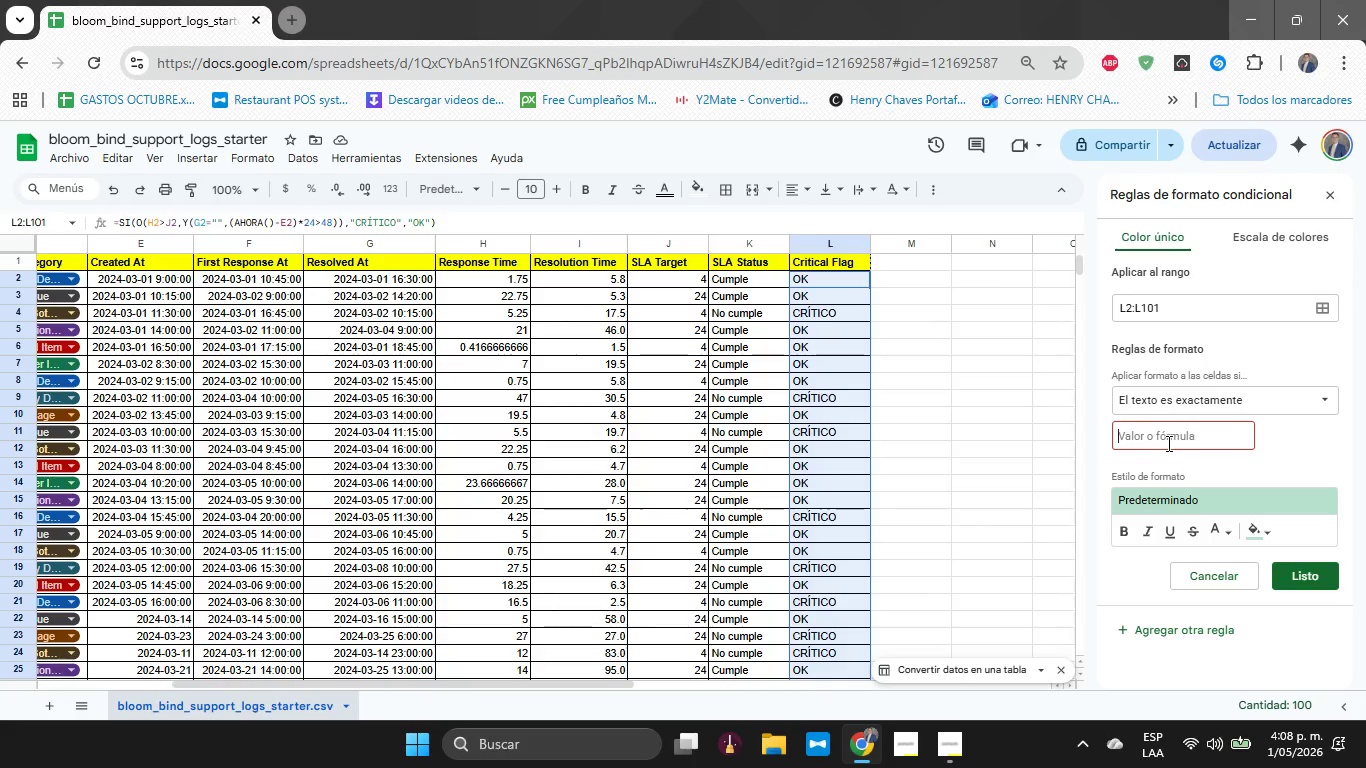 
type(c)
key(Backspace)
type(CR=I)
key(Backspace)
key(Backspace)
type(;O)
key(Backspace)
type(;ITICO)
 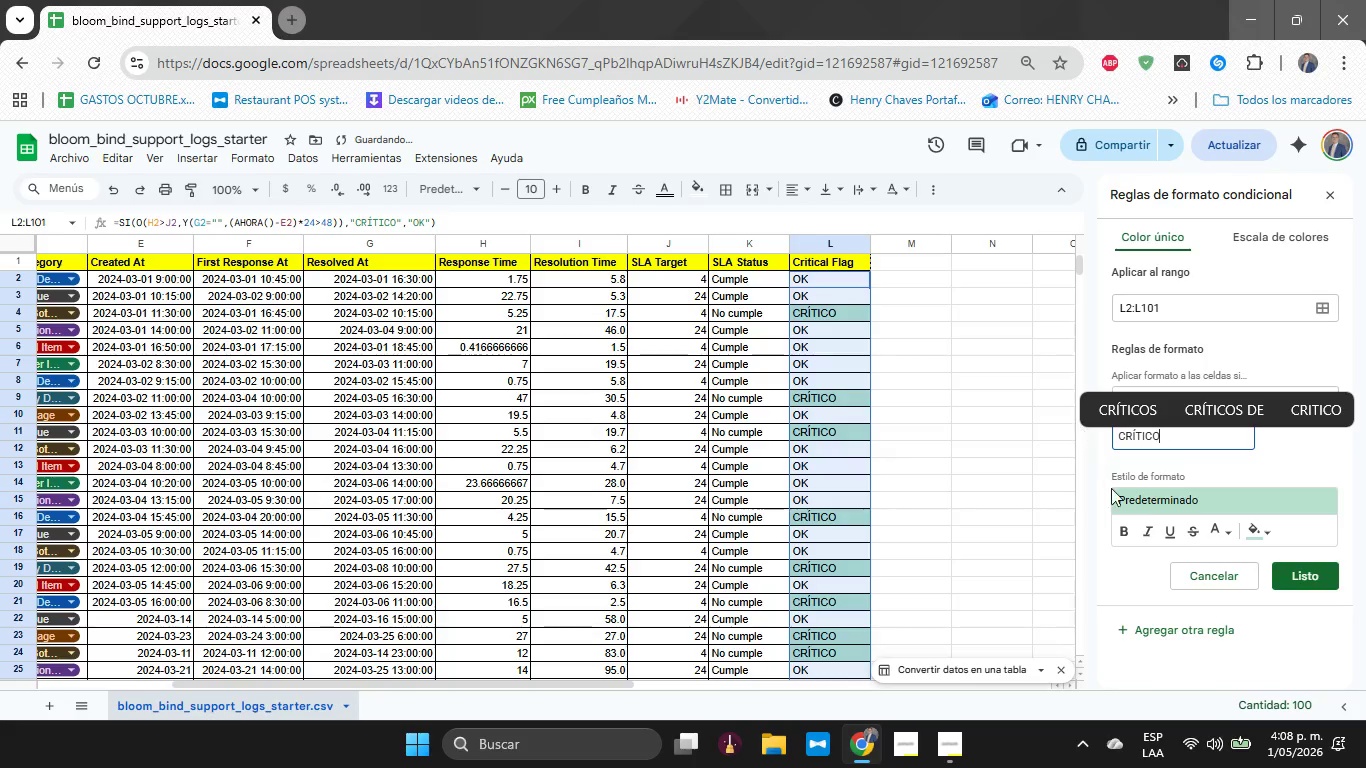 
left_click([1256, 527])
 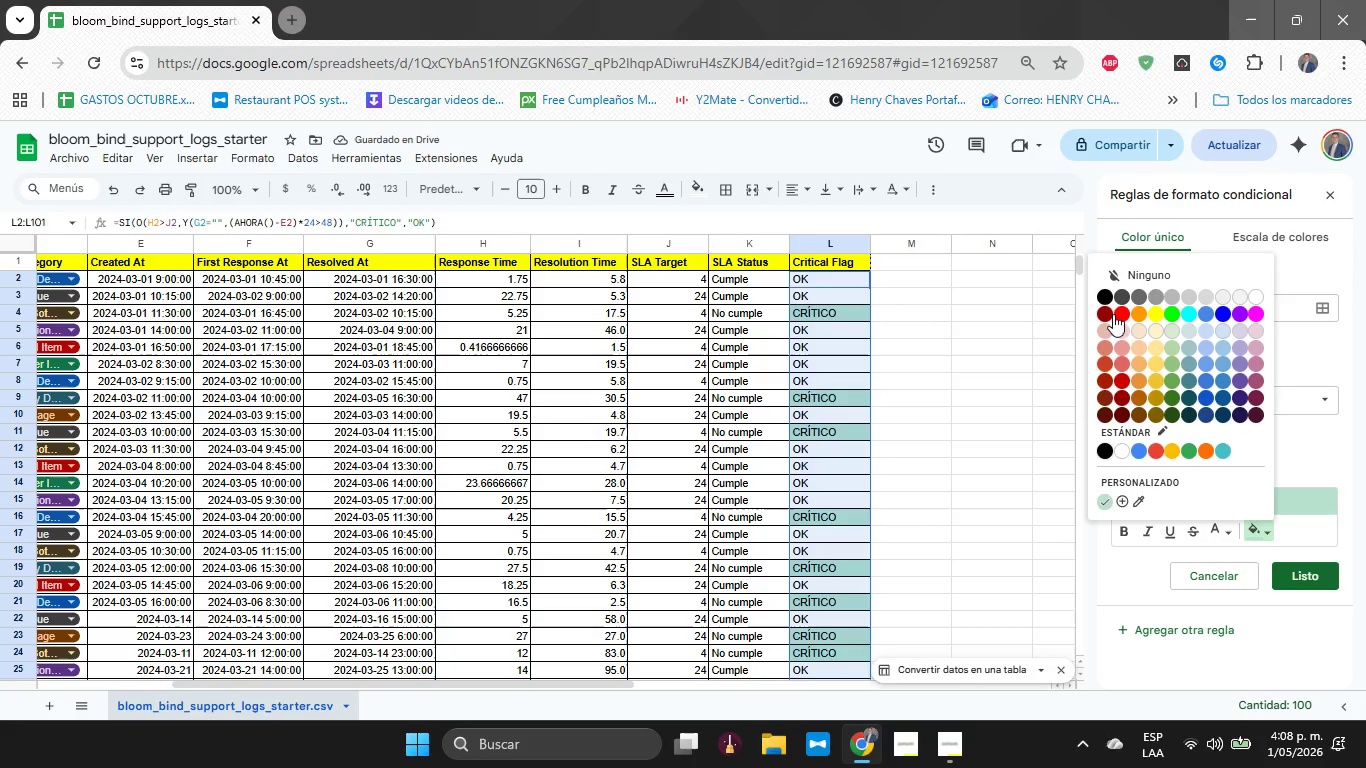 
left_click([1119, 314])
 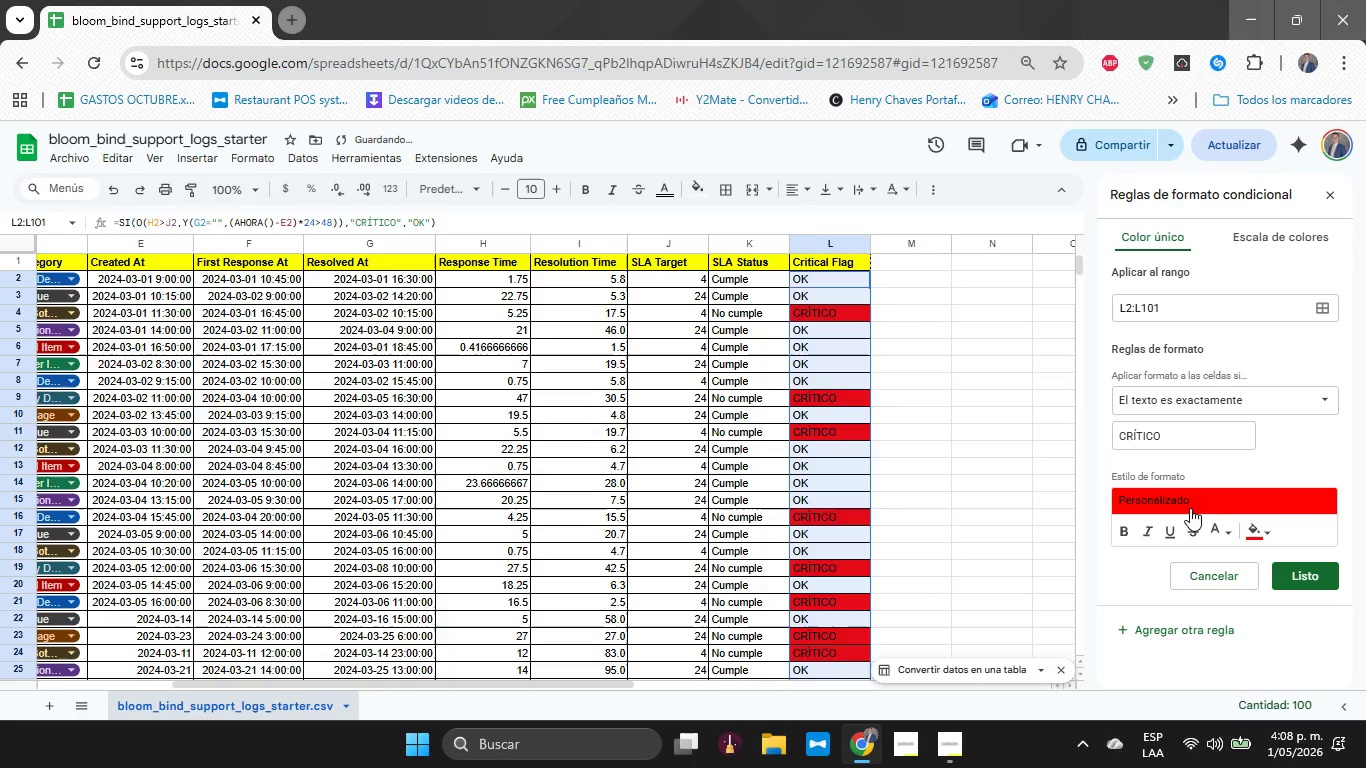 
left_click([1280, 567])
 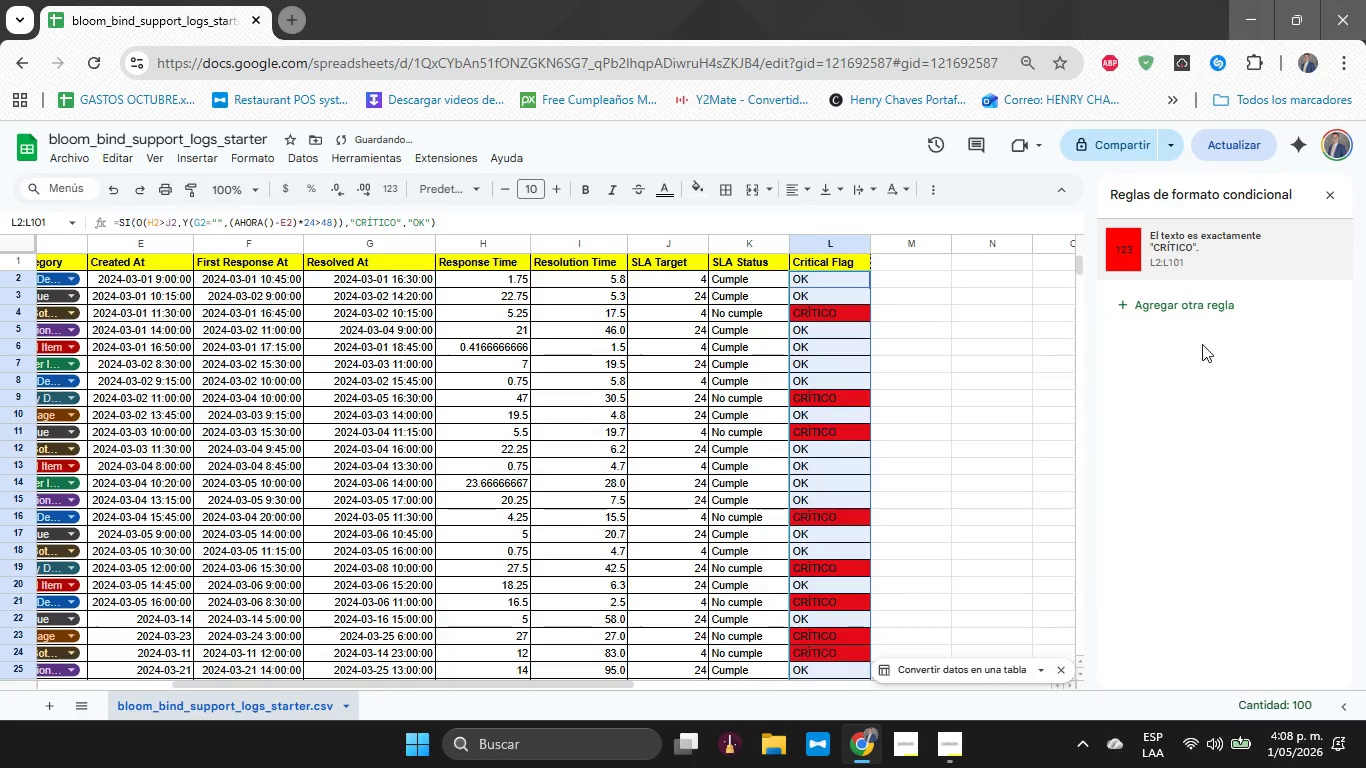 
left_click([1196, 318])
 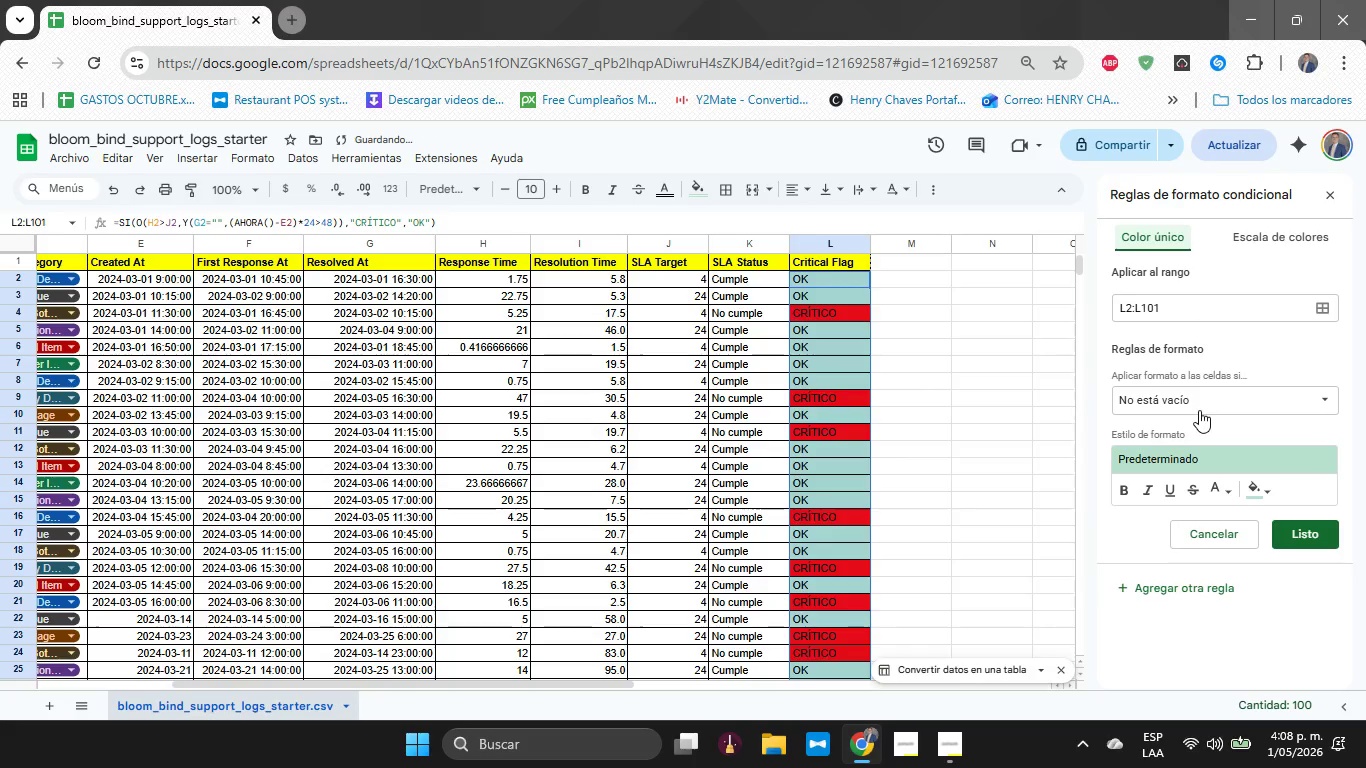 
left_click([1199, 400])
 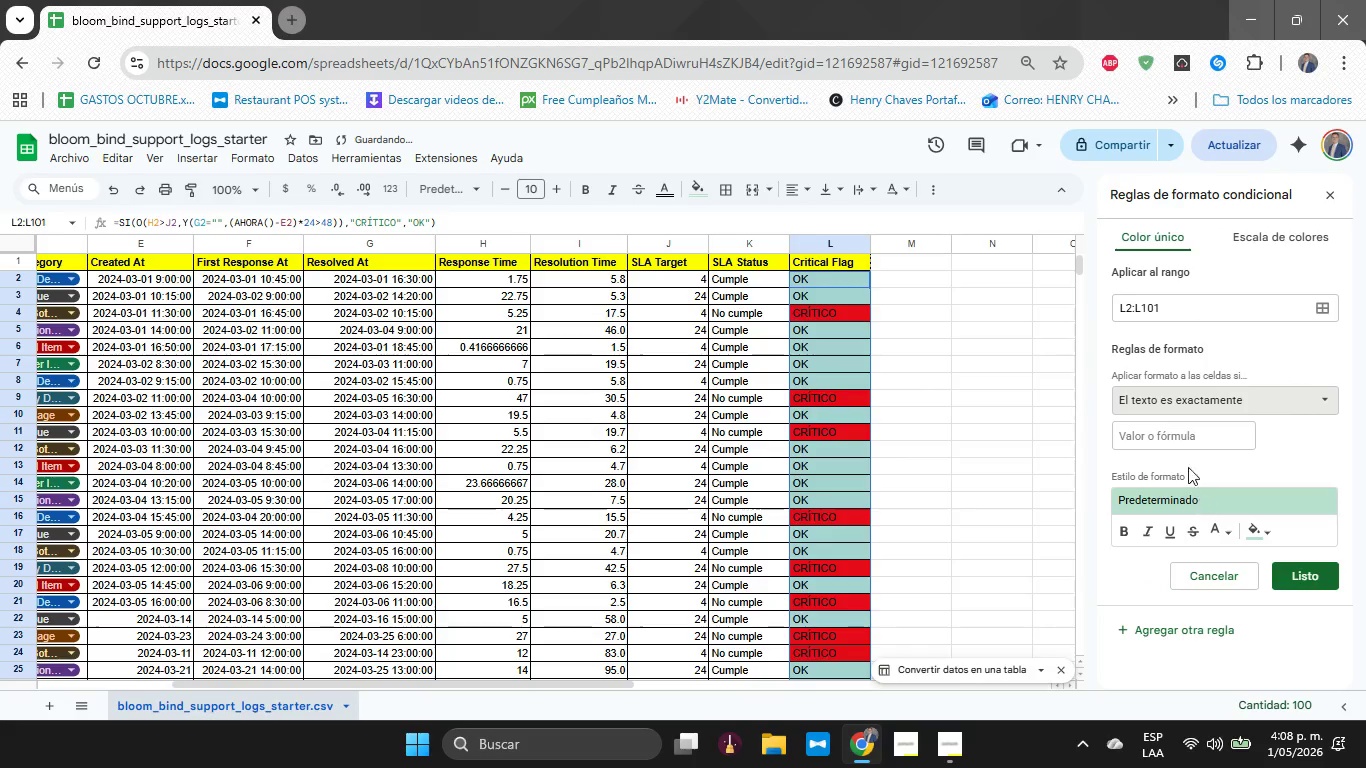 
left_click([1176, 438])
 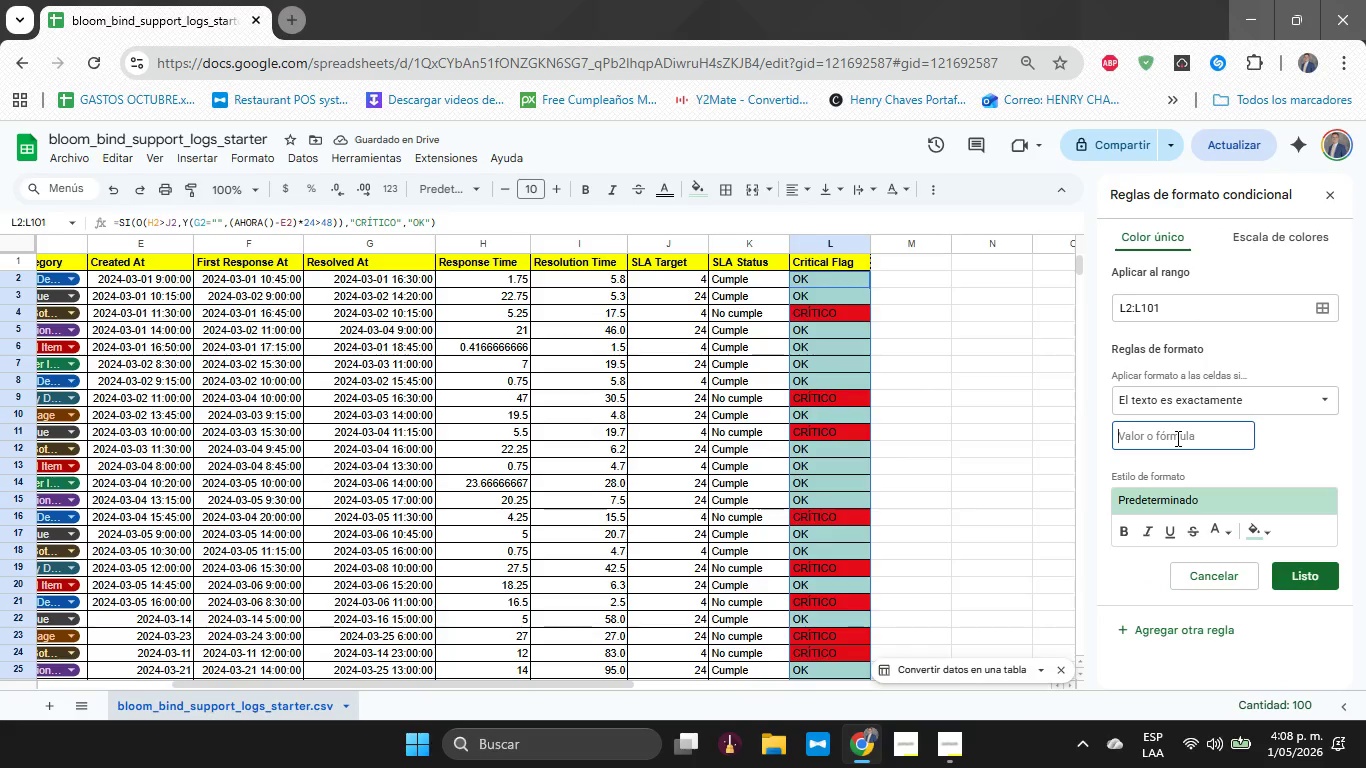 
type(KO)
key(Backspace)
key(Backspace)
type(OK)
 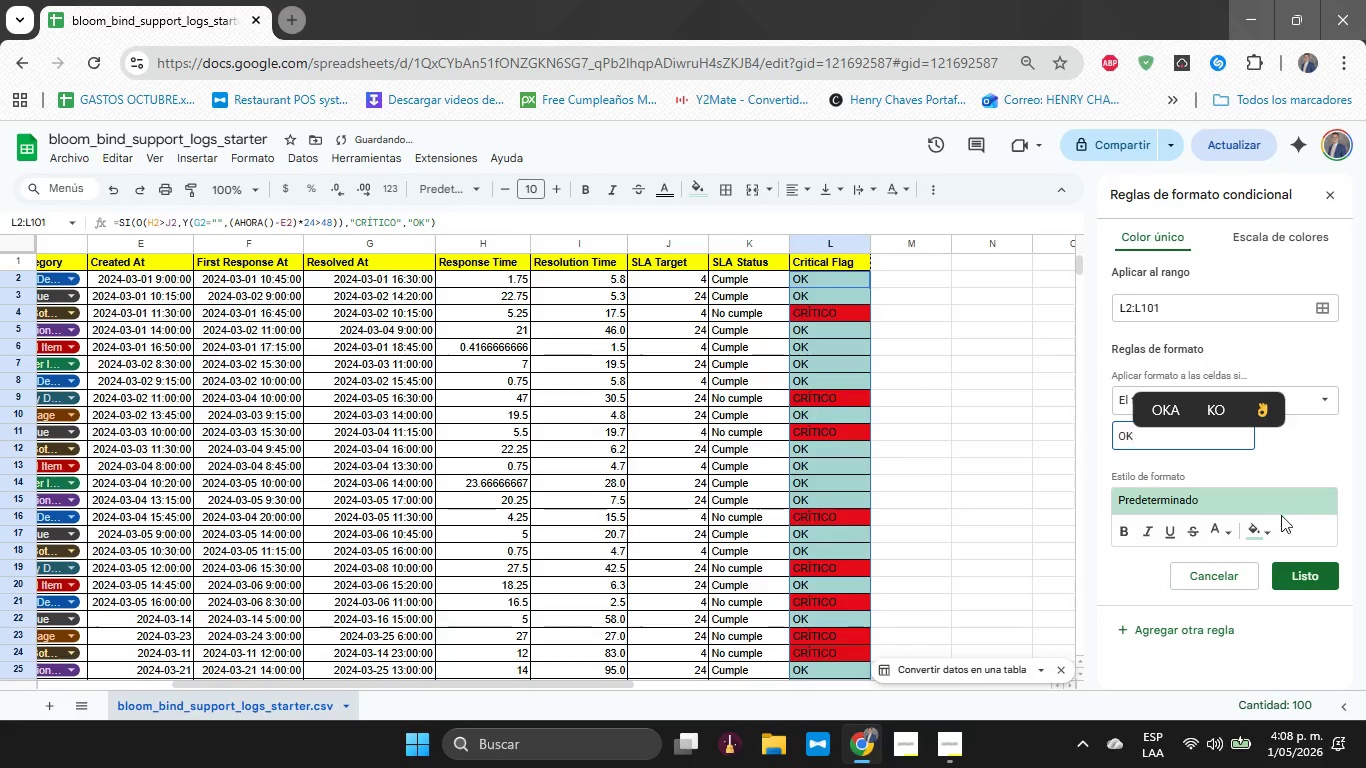 
left_click([1266, 533])
 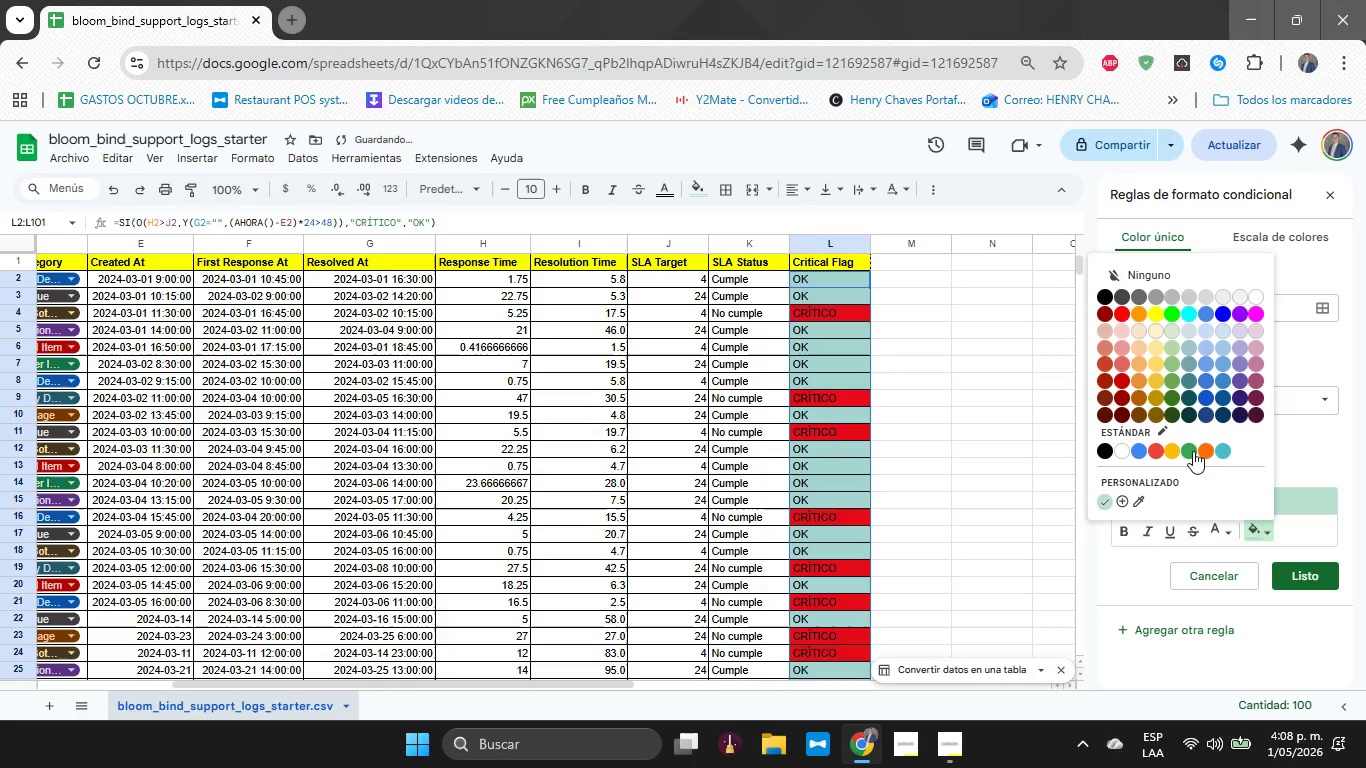 
left_click([1192, 451])
 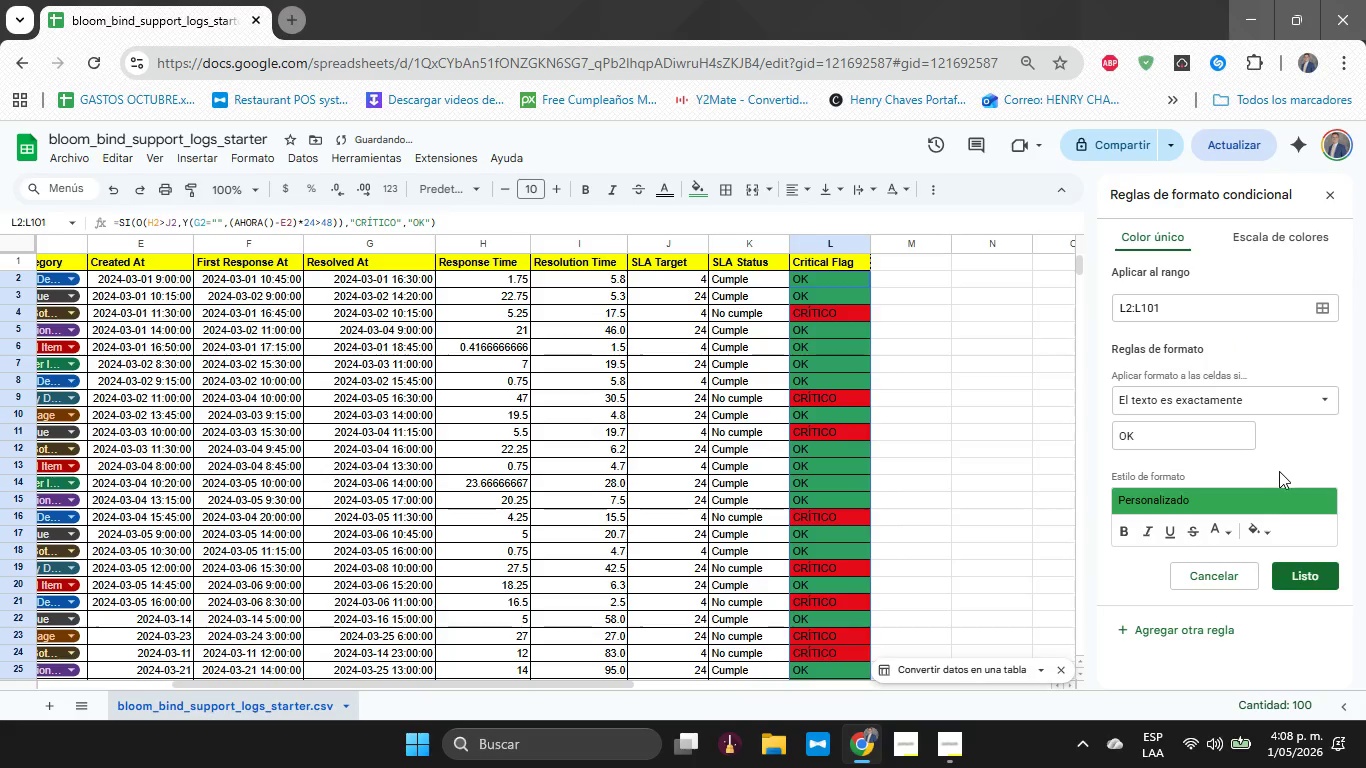 
left_click([1287, 573])
 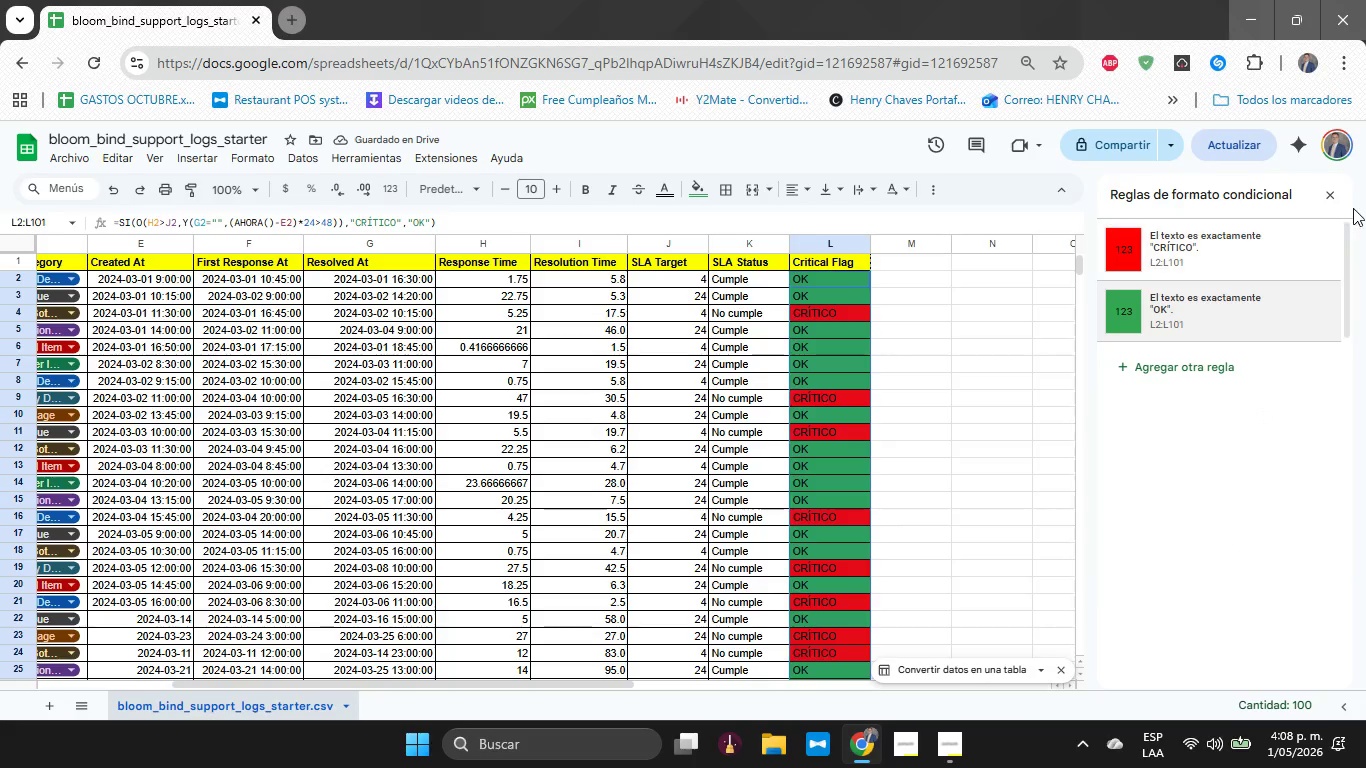 
left_click([1341, 194])
 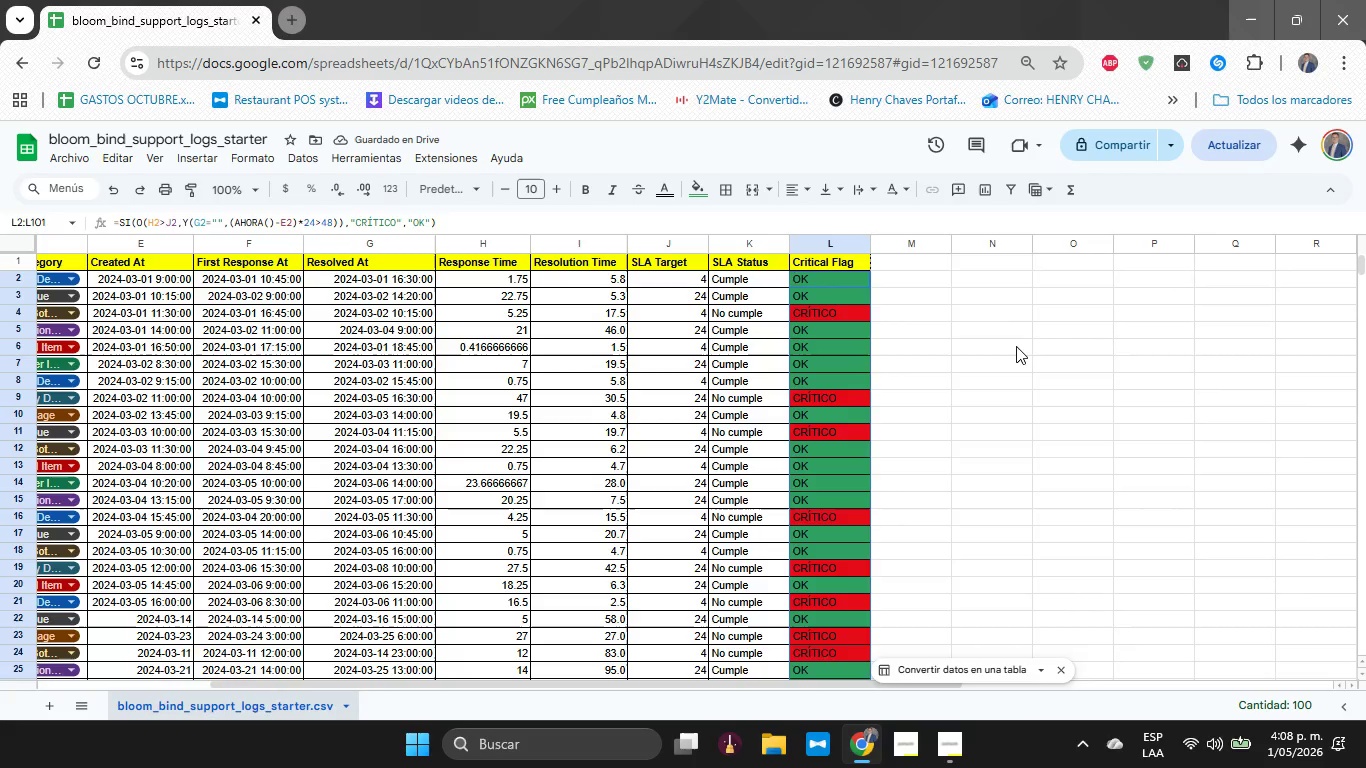 
left_click([1015, 347])
 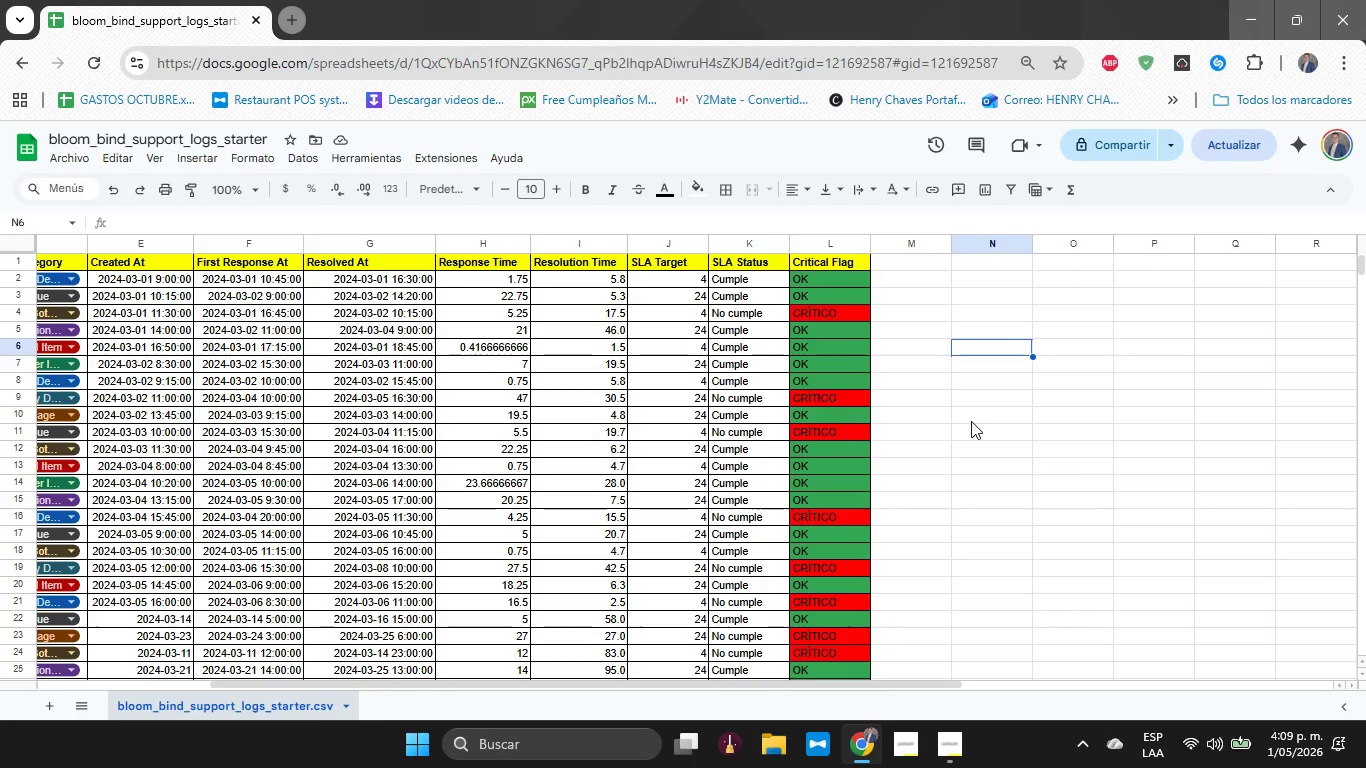 
wait(32.75)
 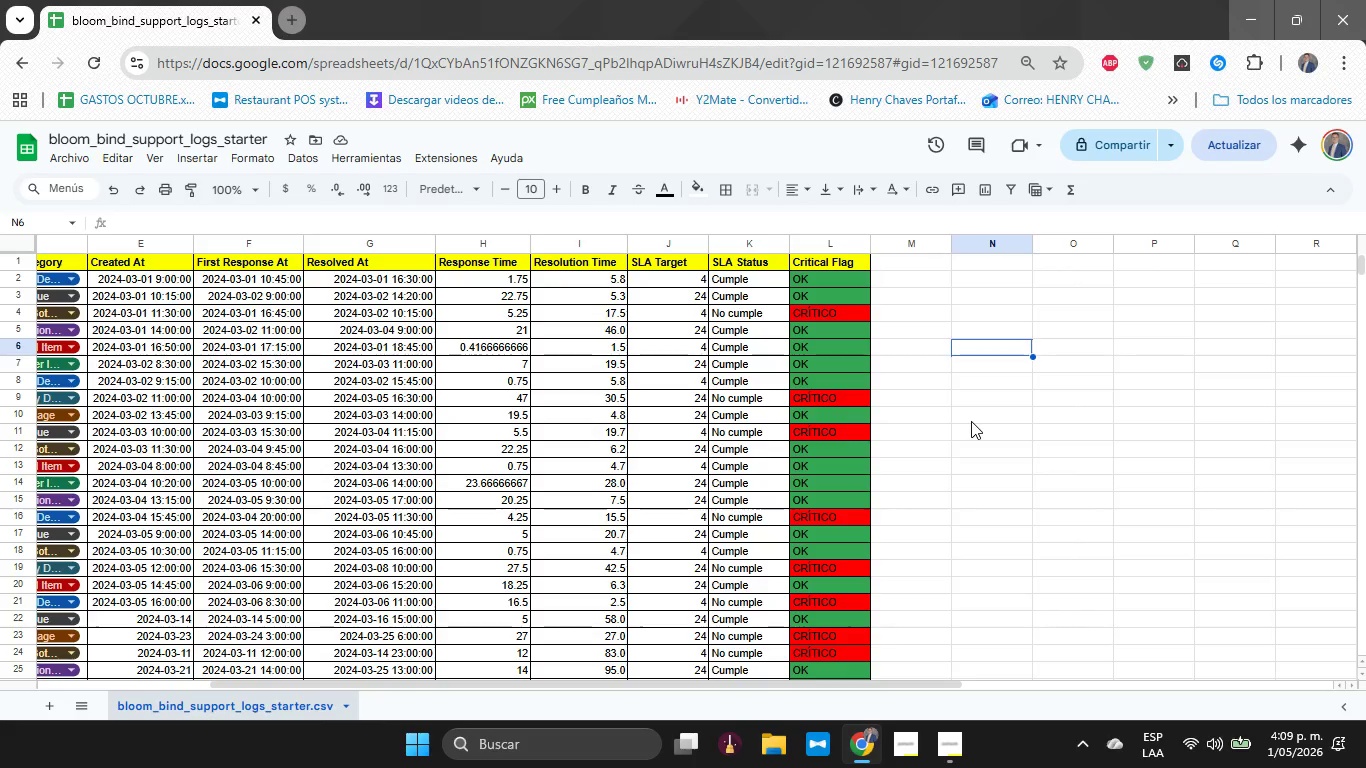 
key(Alt+AltLeft)
 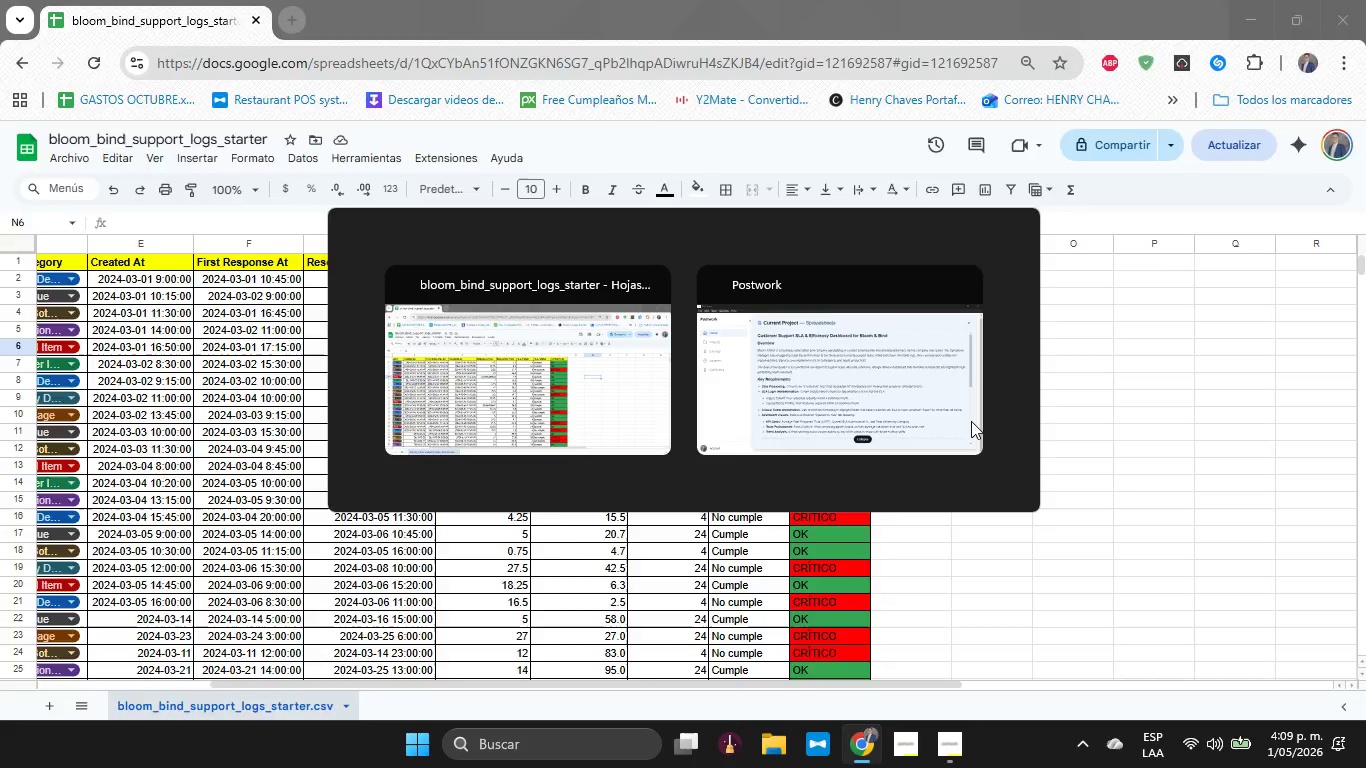 
key(Alt+Tab)